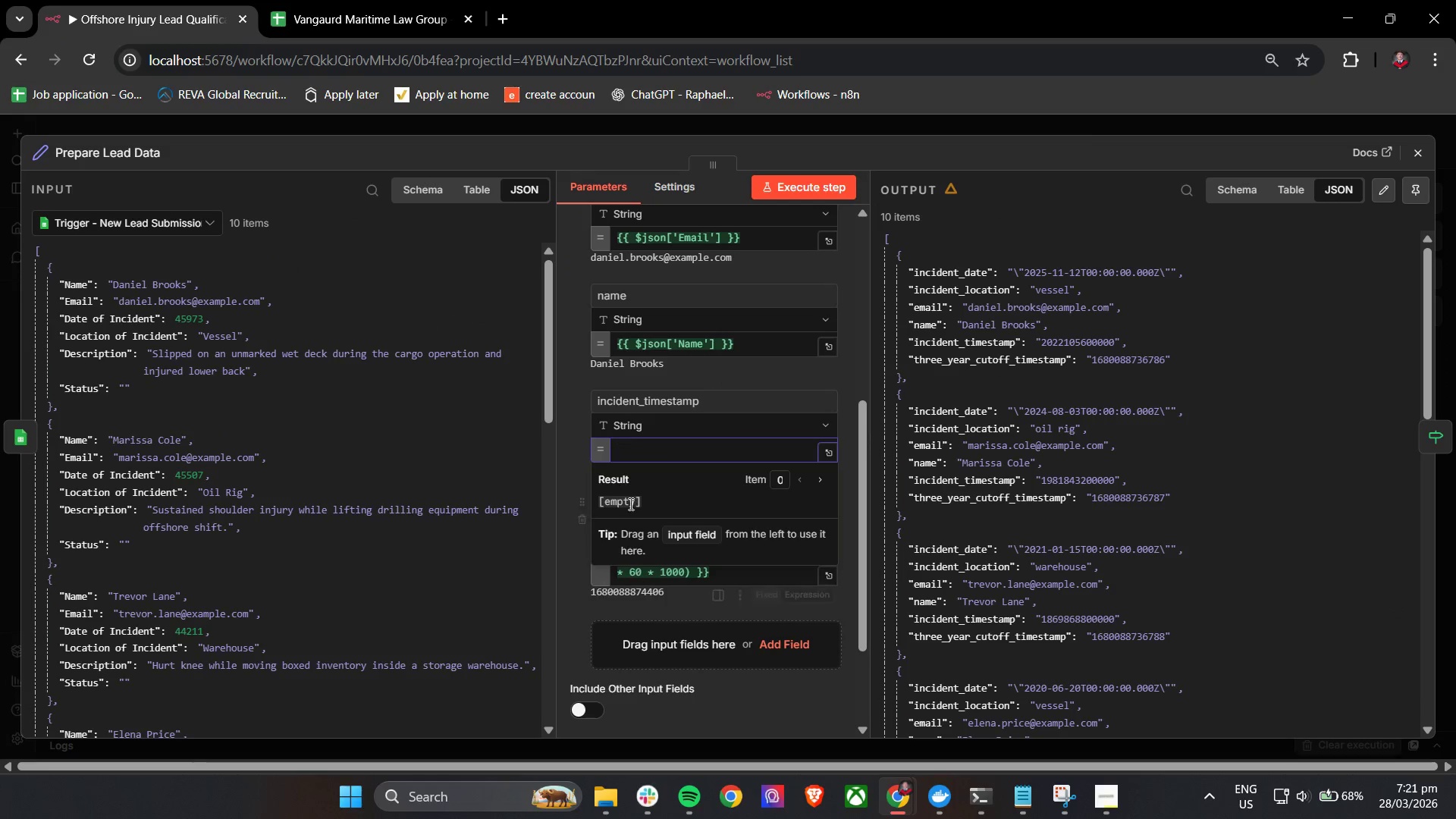 
key(Control+V)
 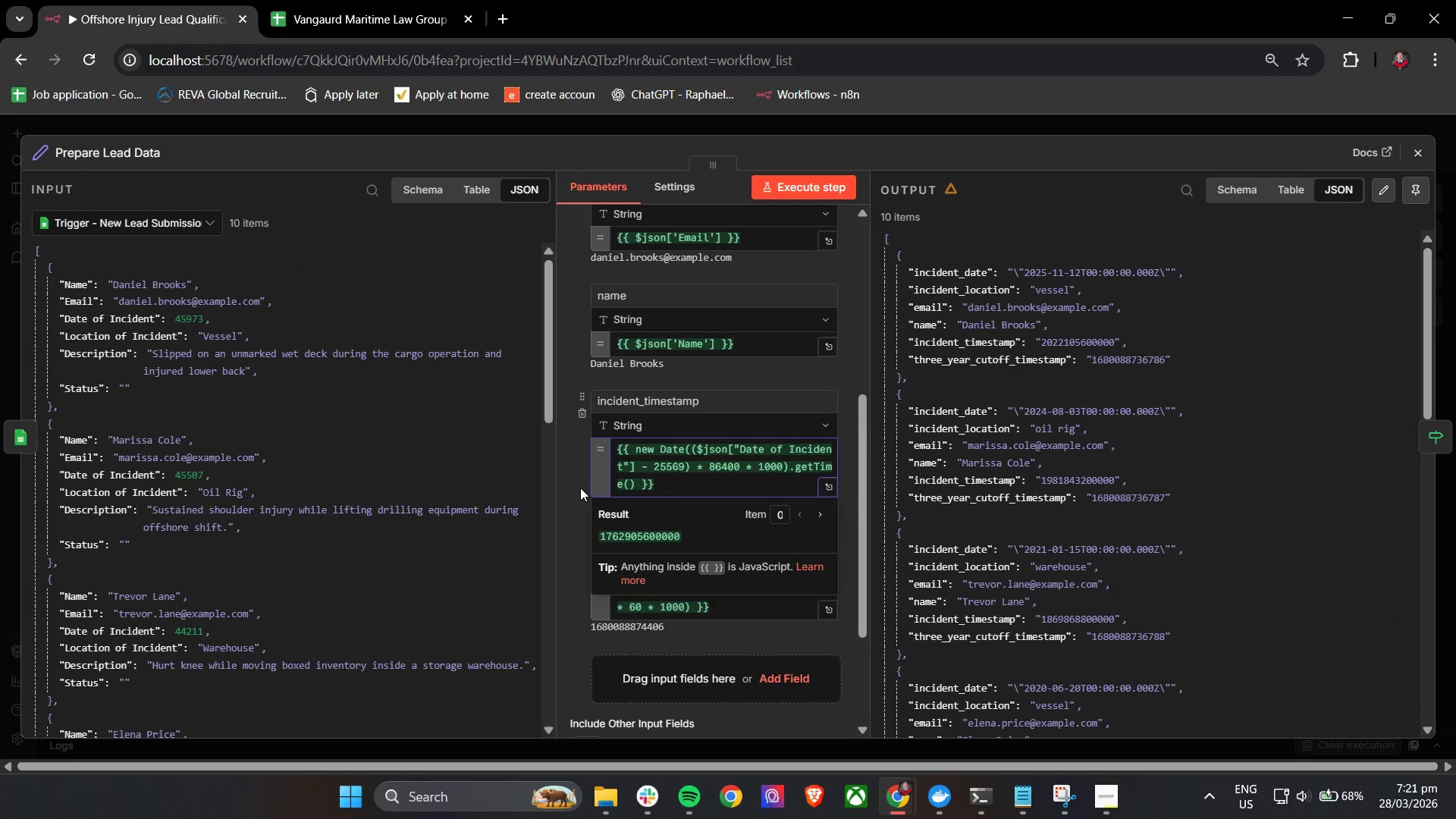 
left_click([577, 482])
 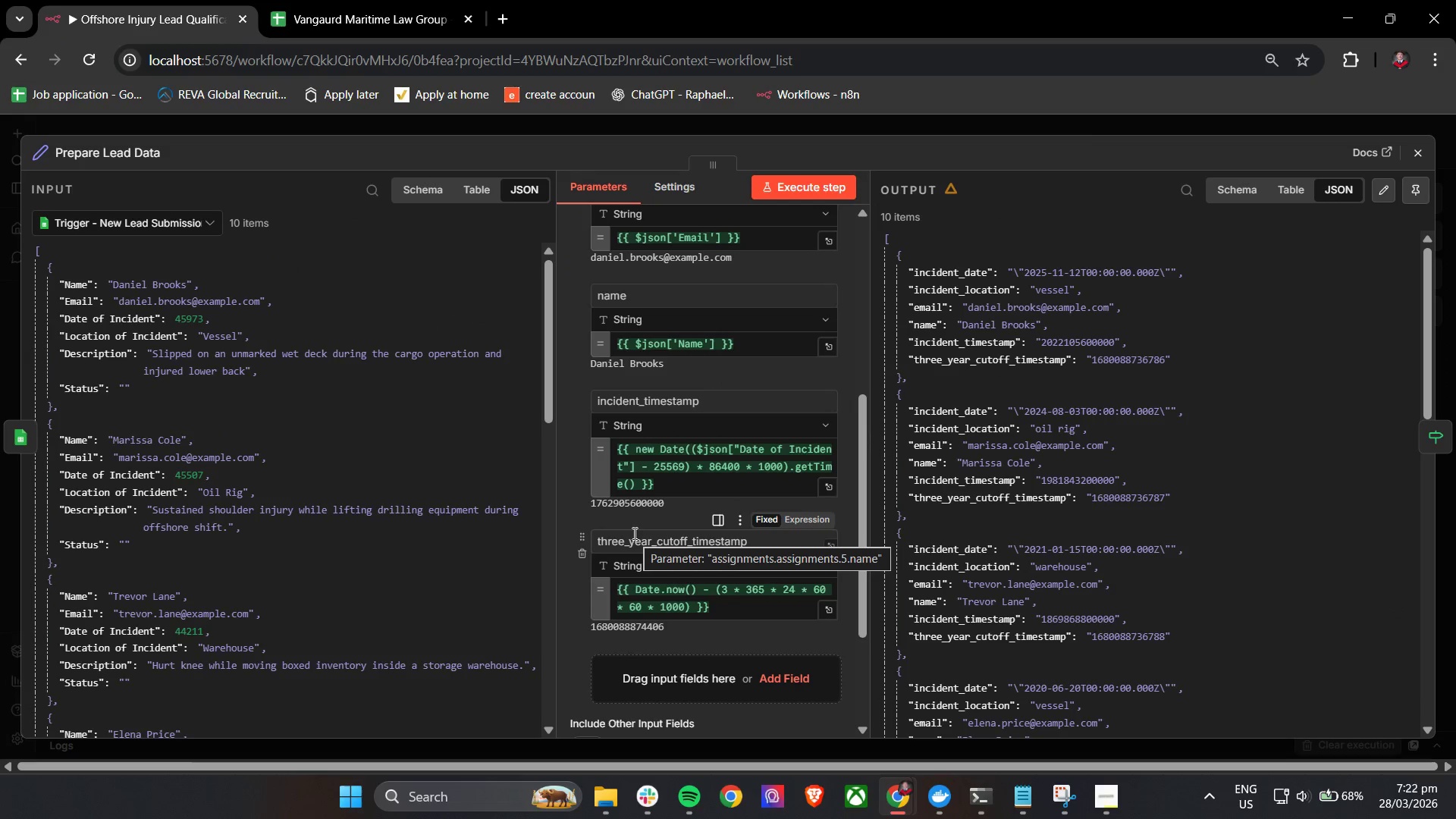 
scroll: coordinate [645, 466], scroll_direction: up, amount: 2.0
 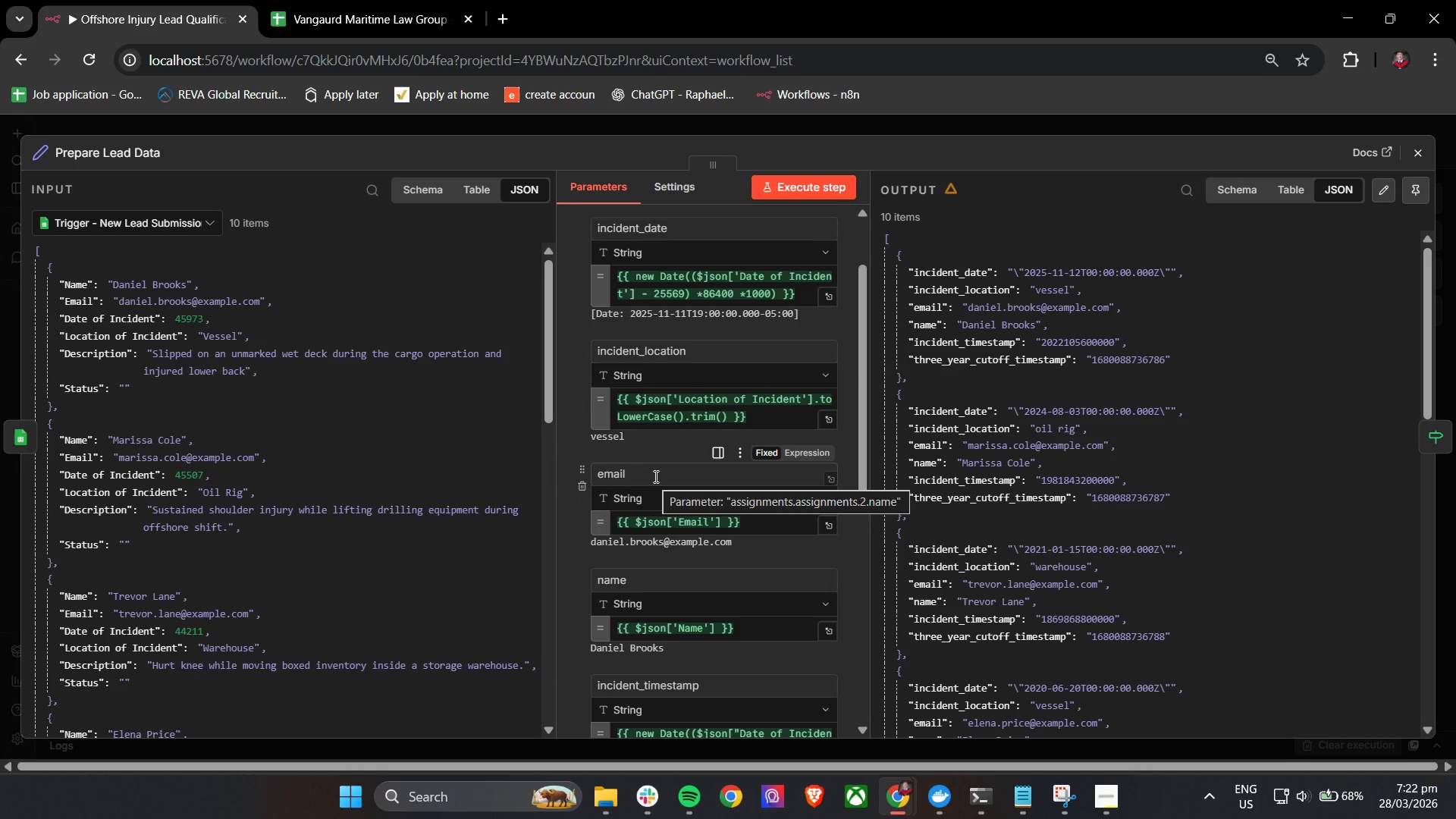 
wait(14.23)
 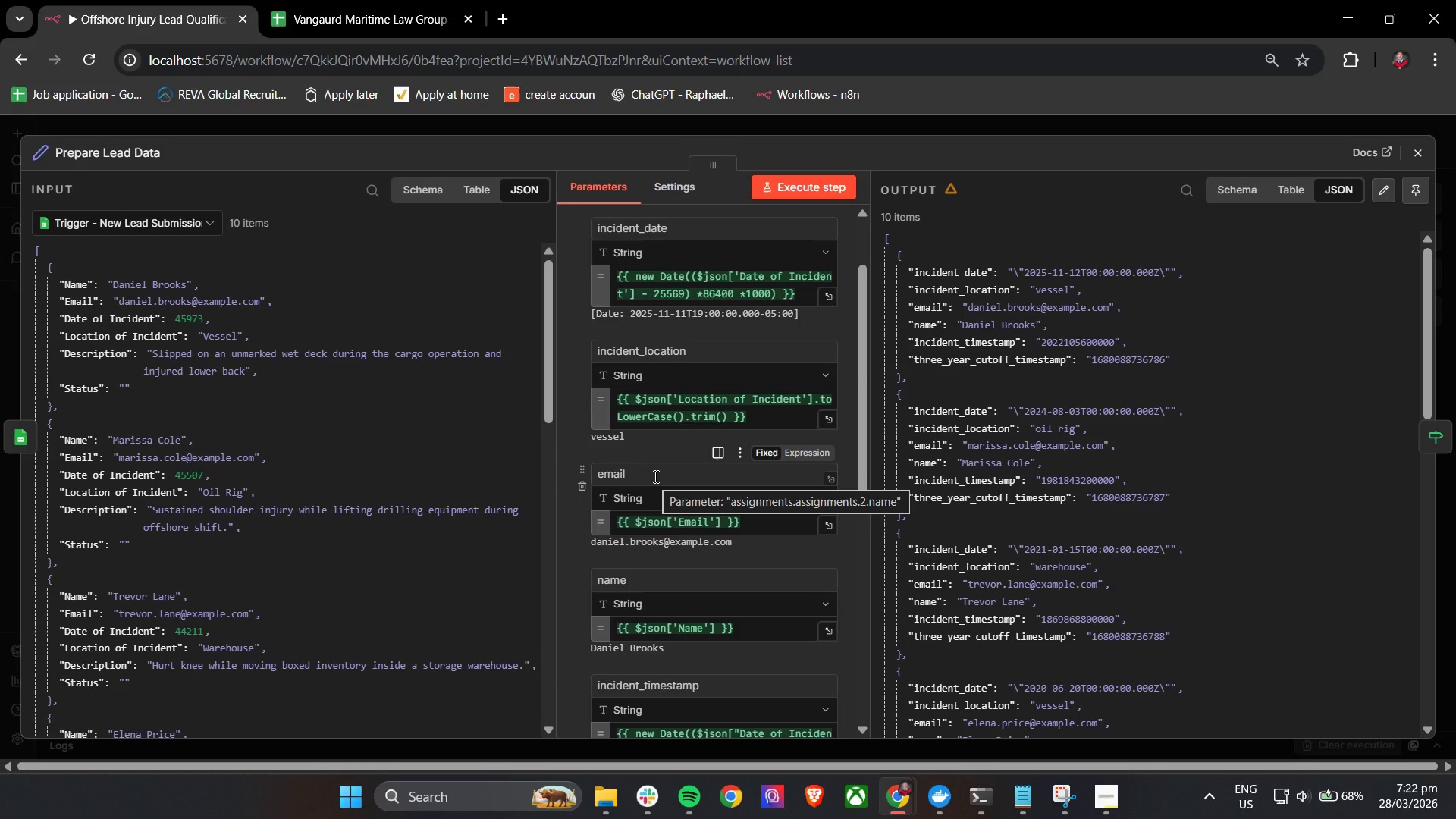 
scroll: coordinate [741, 519], scroll_direction: down, amount: 3.0
 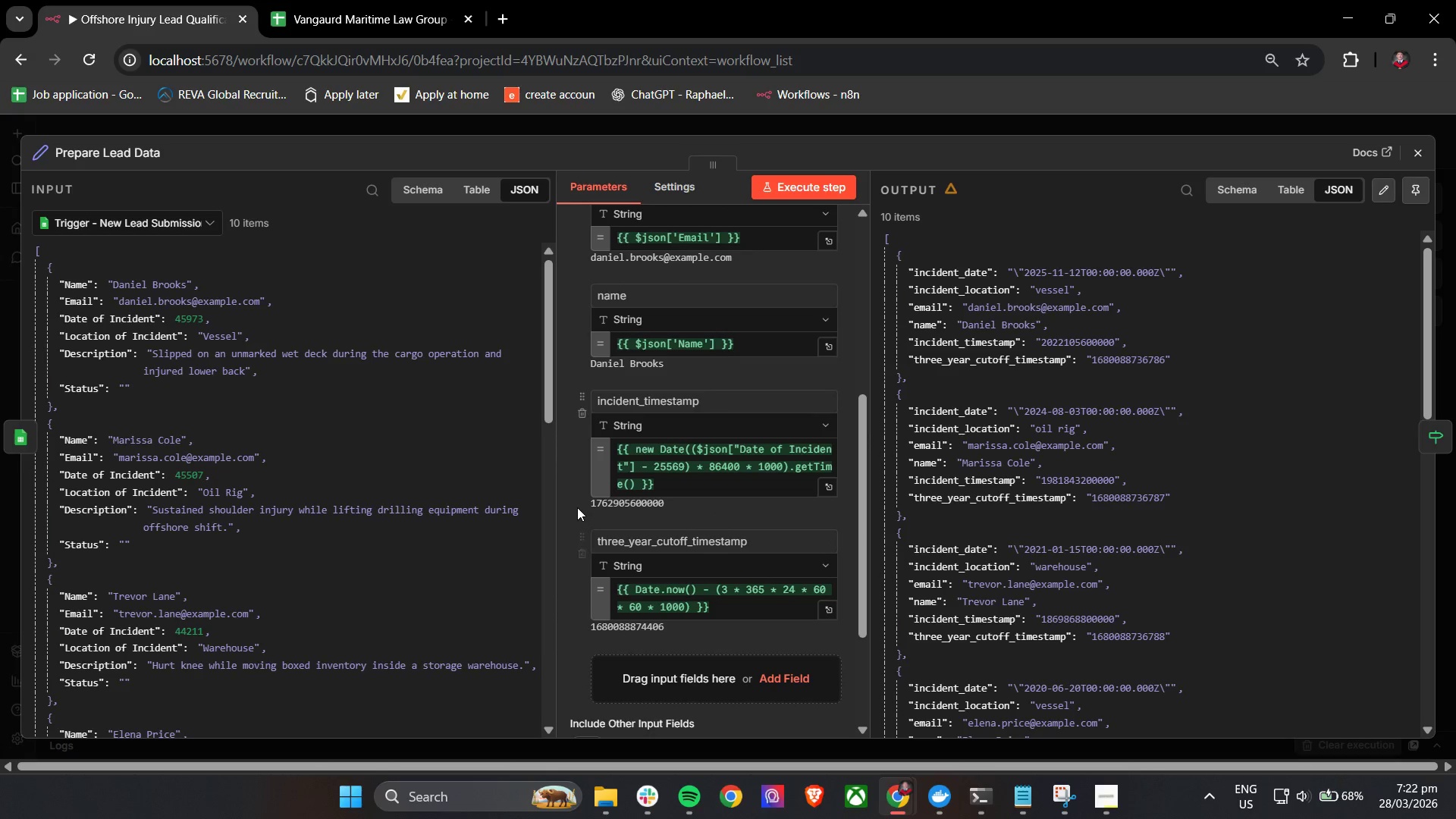 
left_click([573, 503])
 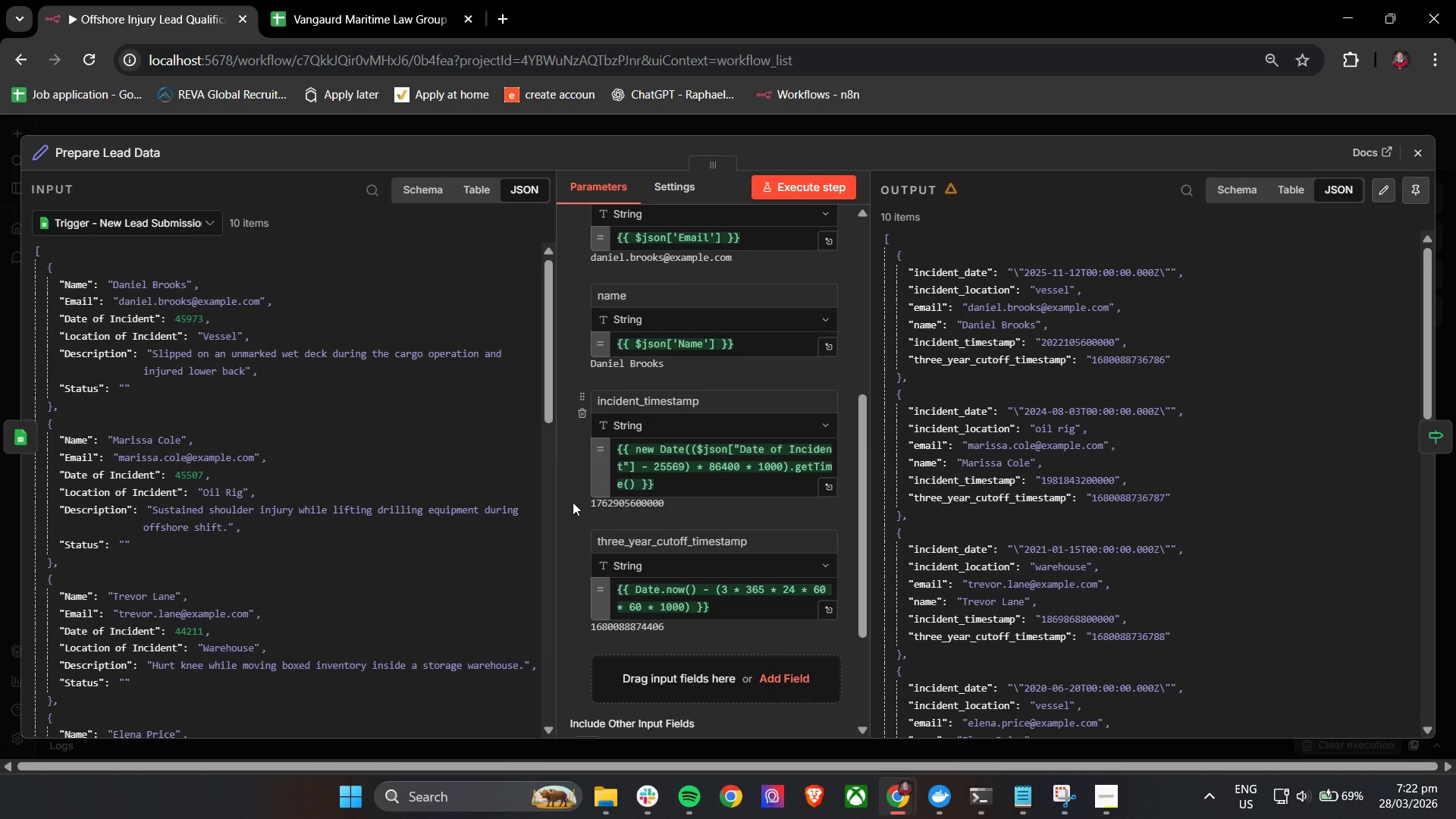 
wait(11.72)
 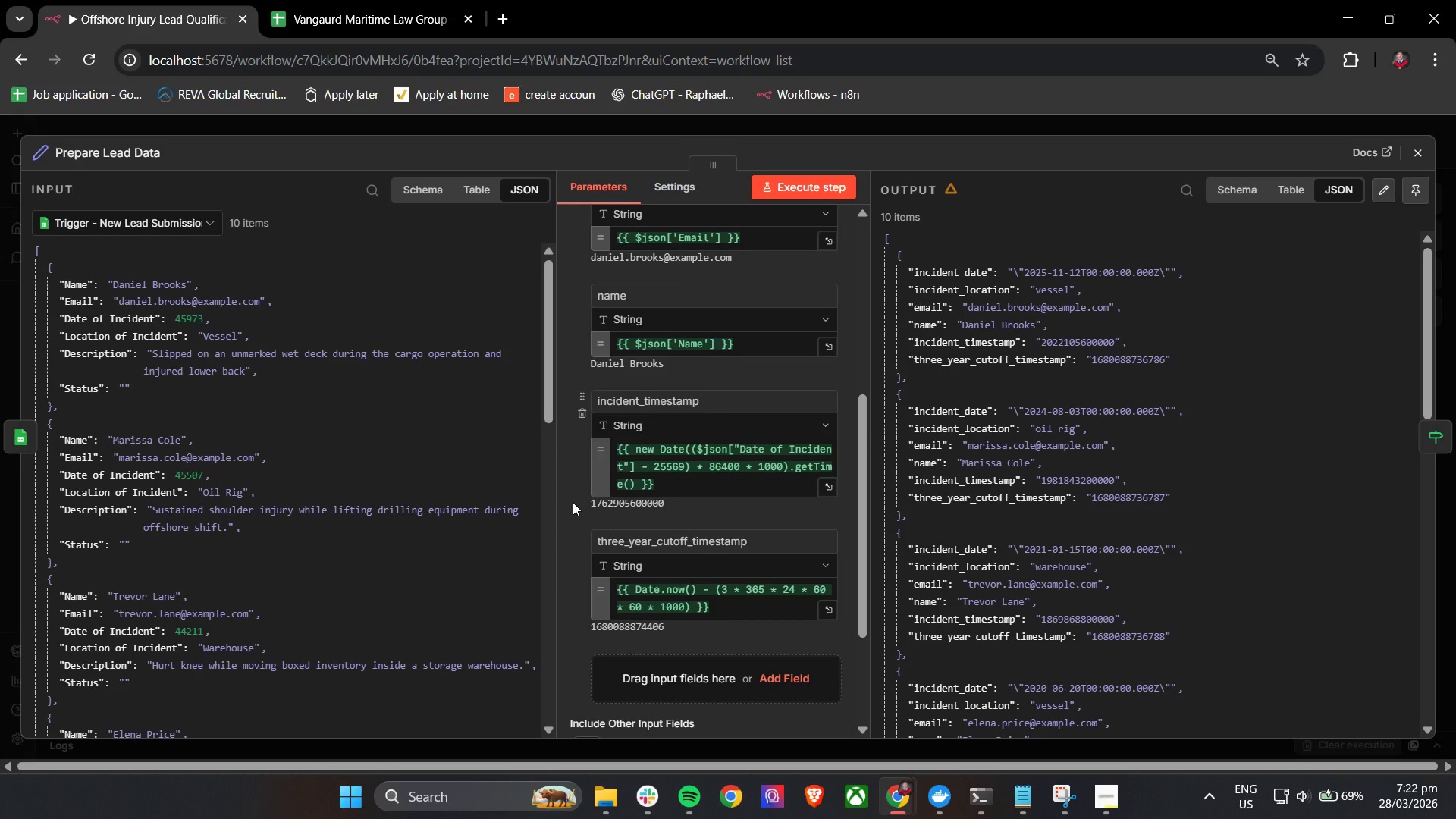 
scroll: coordinate [642, 482], scroll_direction: down, amount: 4.0
 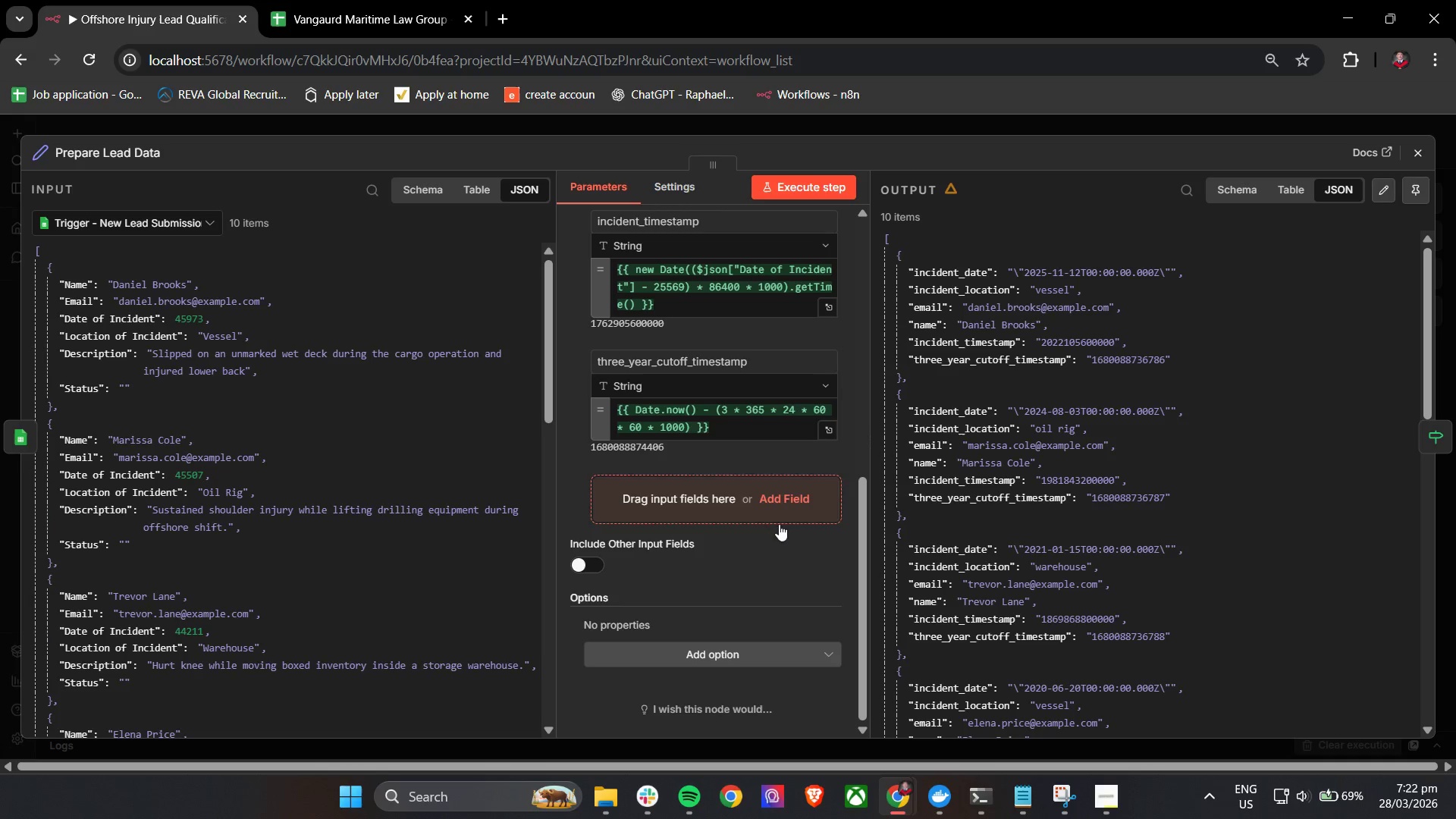 
left_click([651, 792])
 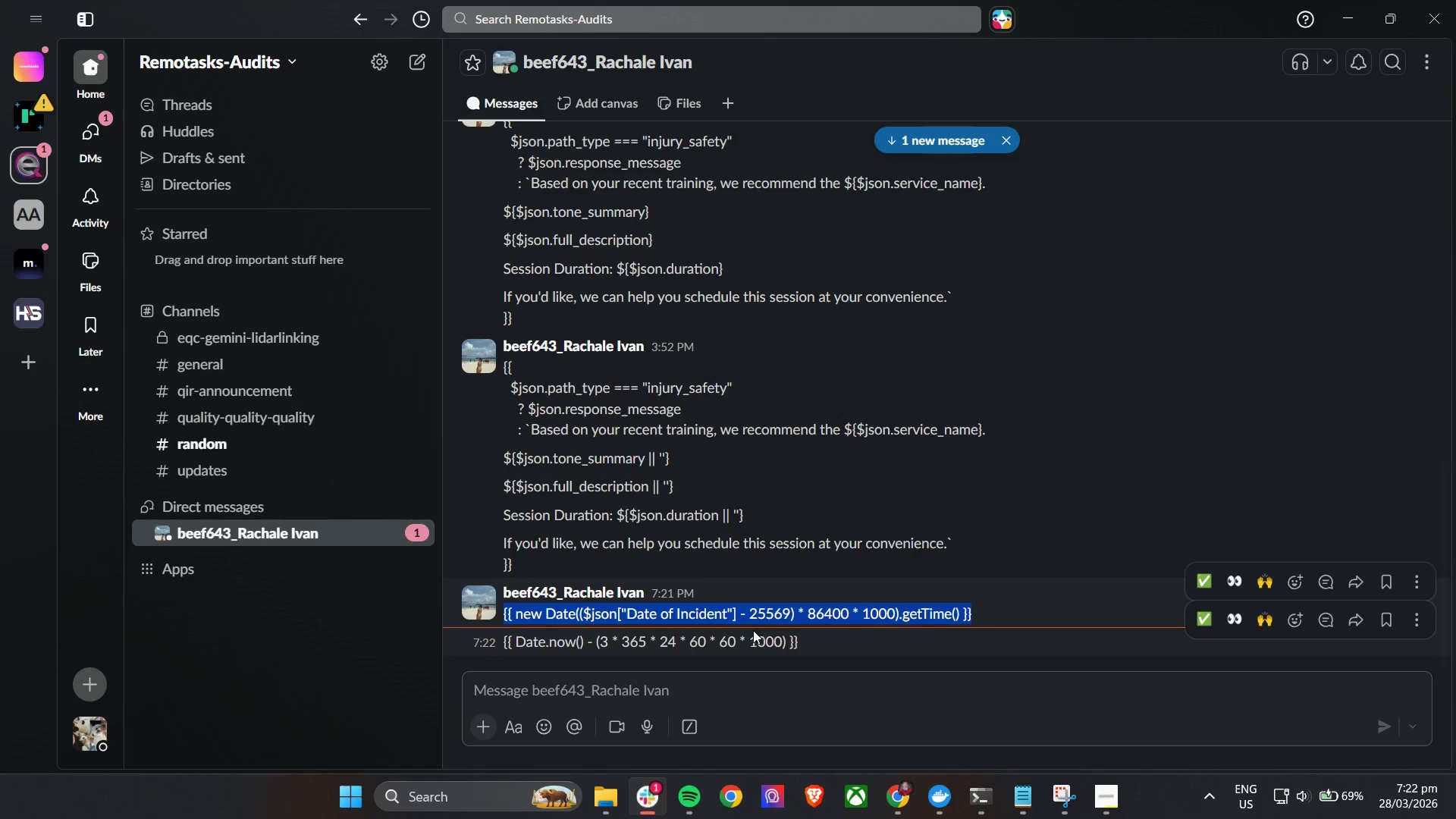 
left_click_drag(start_coordinate=[822, 649], to_coordinate=[502, 649])
 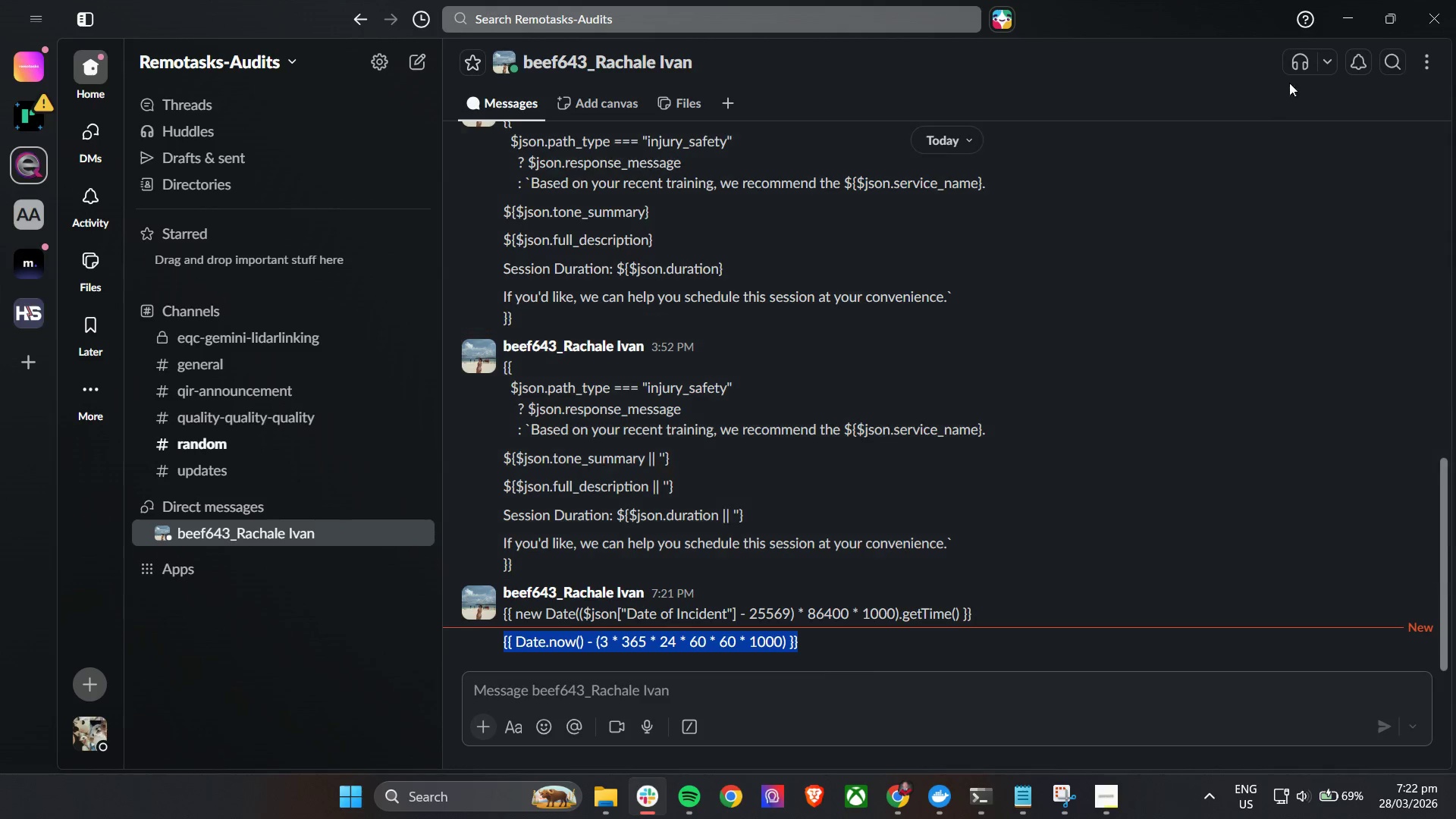 
scroll: coordinate [753, 630], scroll_direction: down, amount: 3.0
 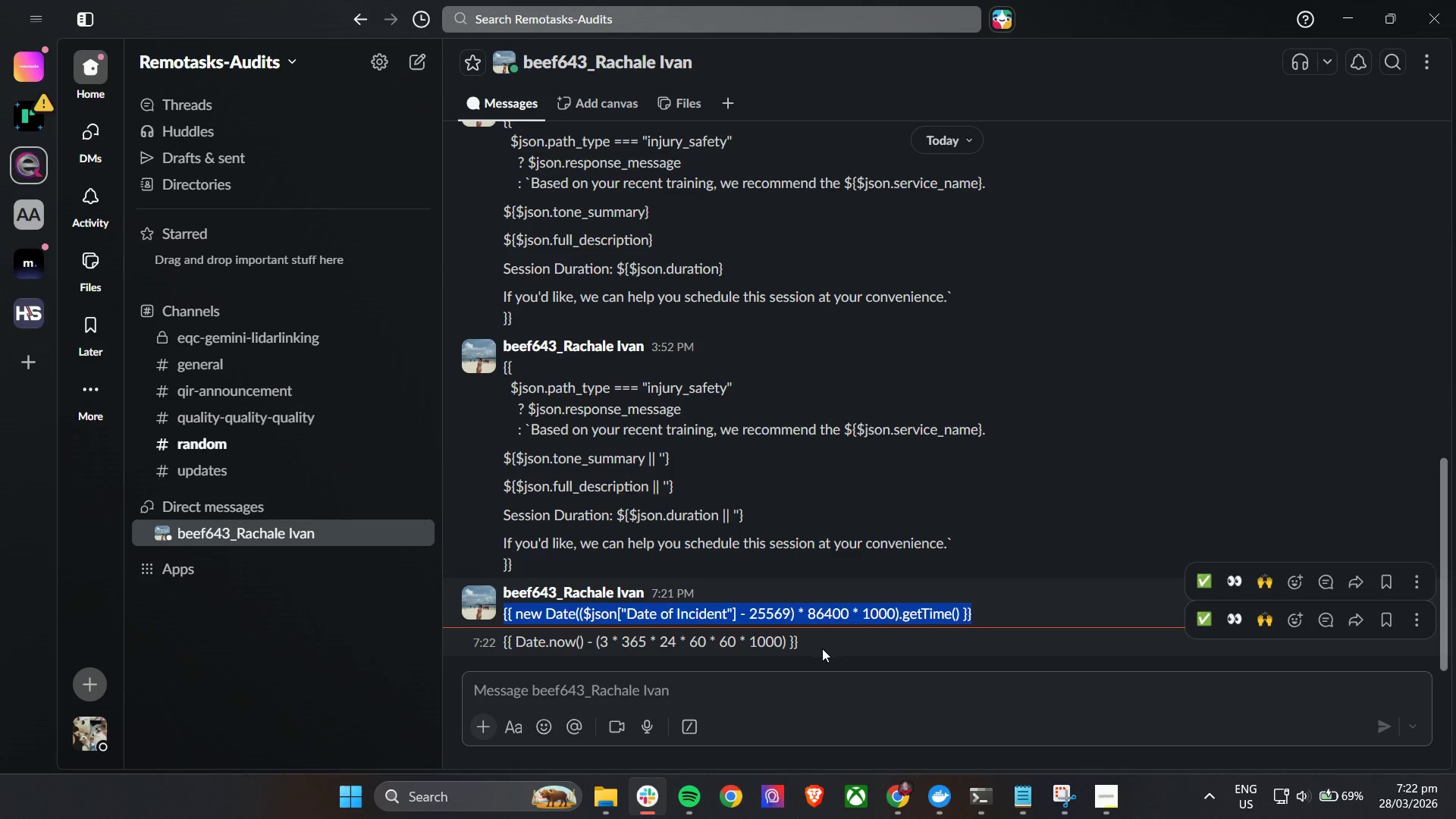 
key(Control+C)
 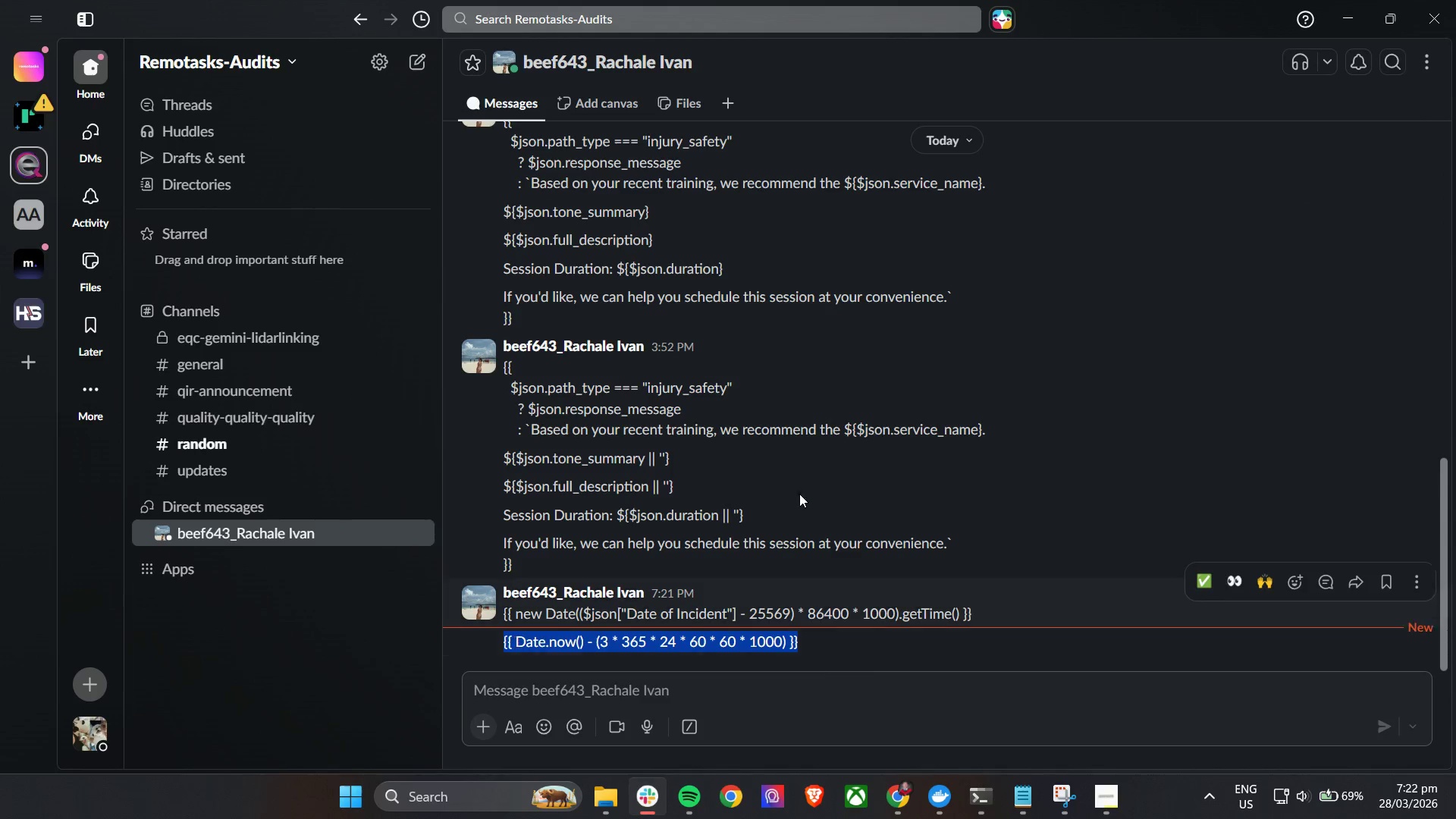 
key(Control+C)
 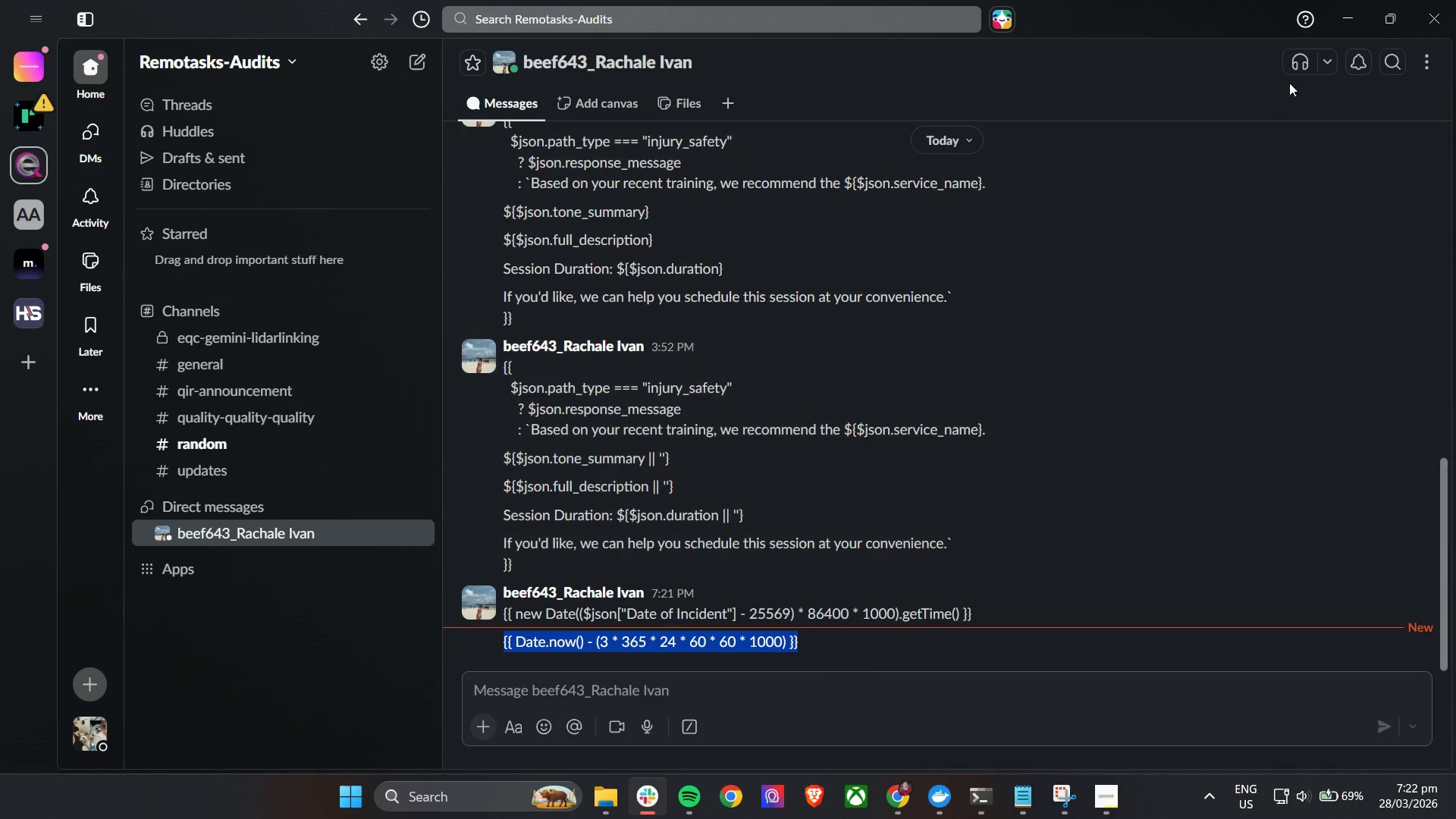 
key(Control+C)
 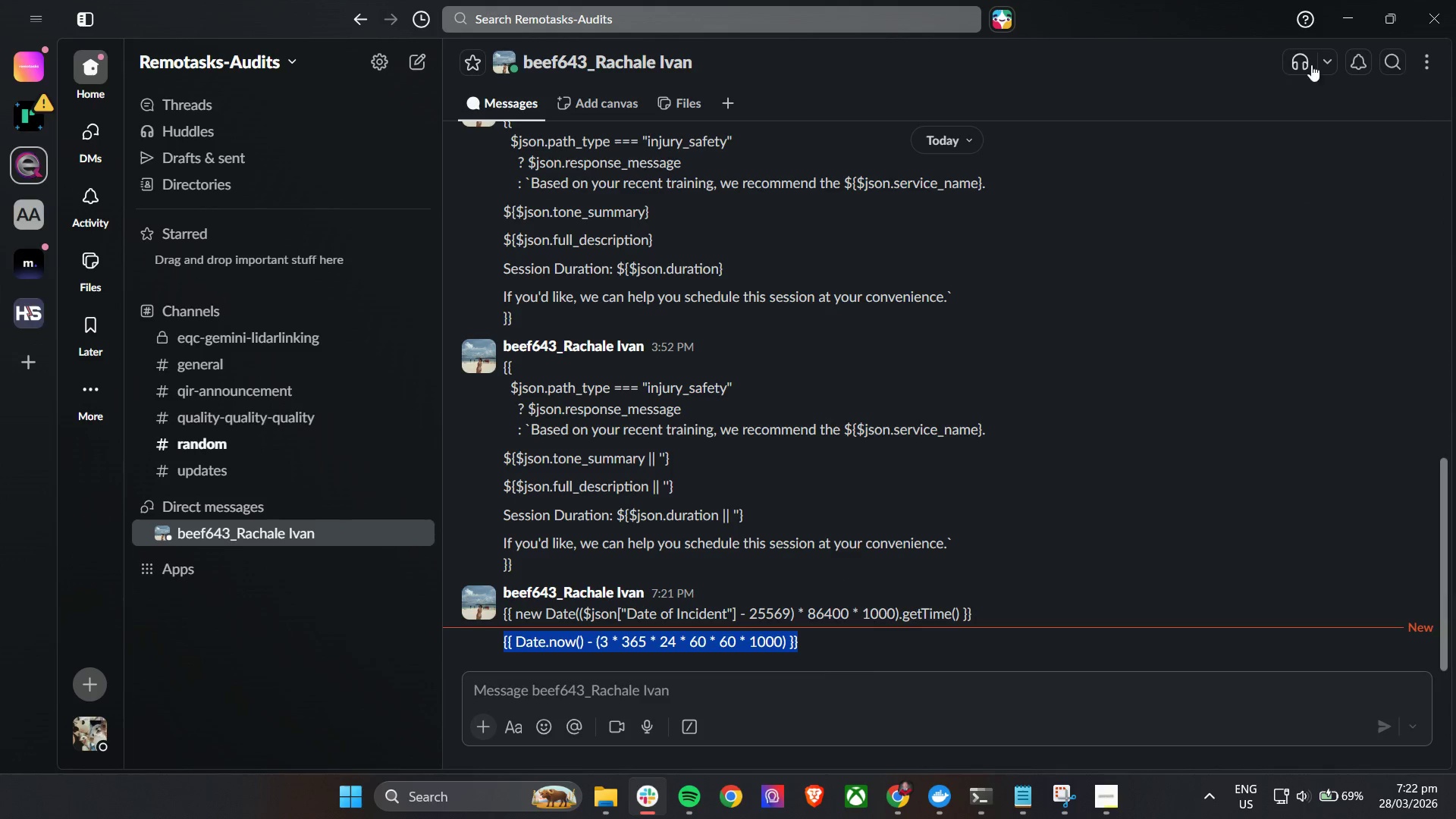 
key(Control+C)
 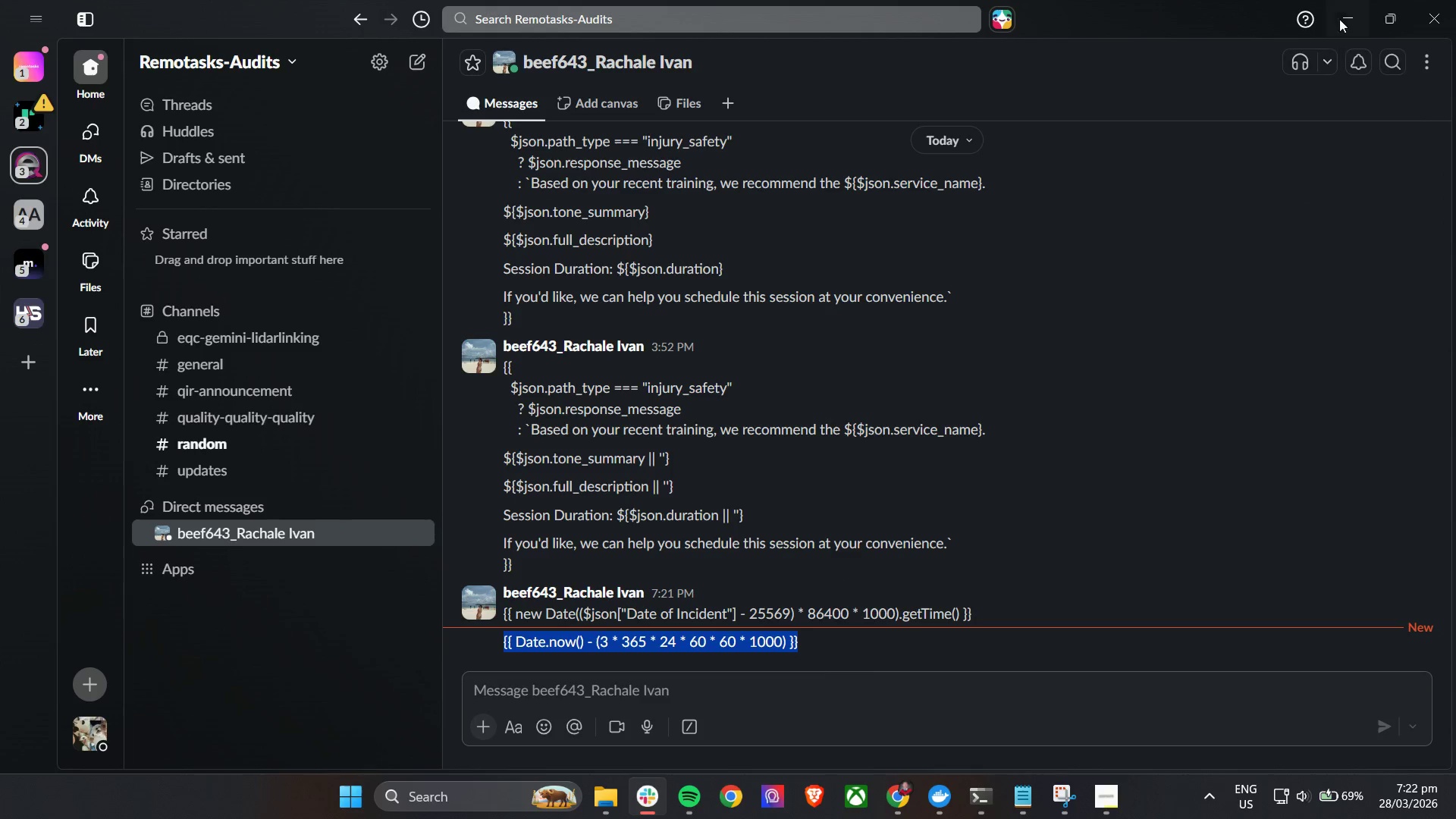 
left_click([1343, 4])
 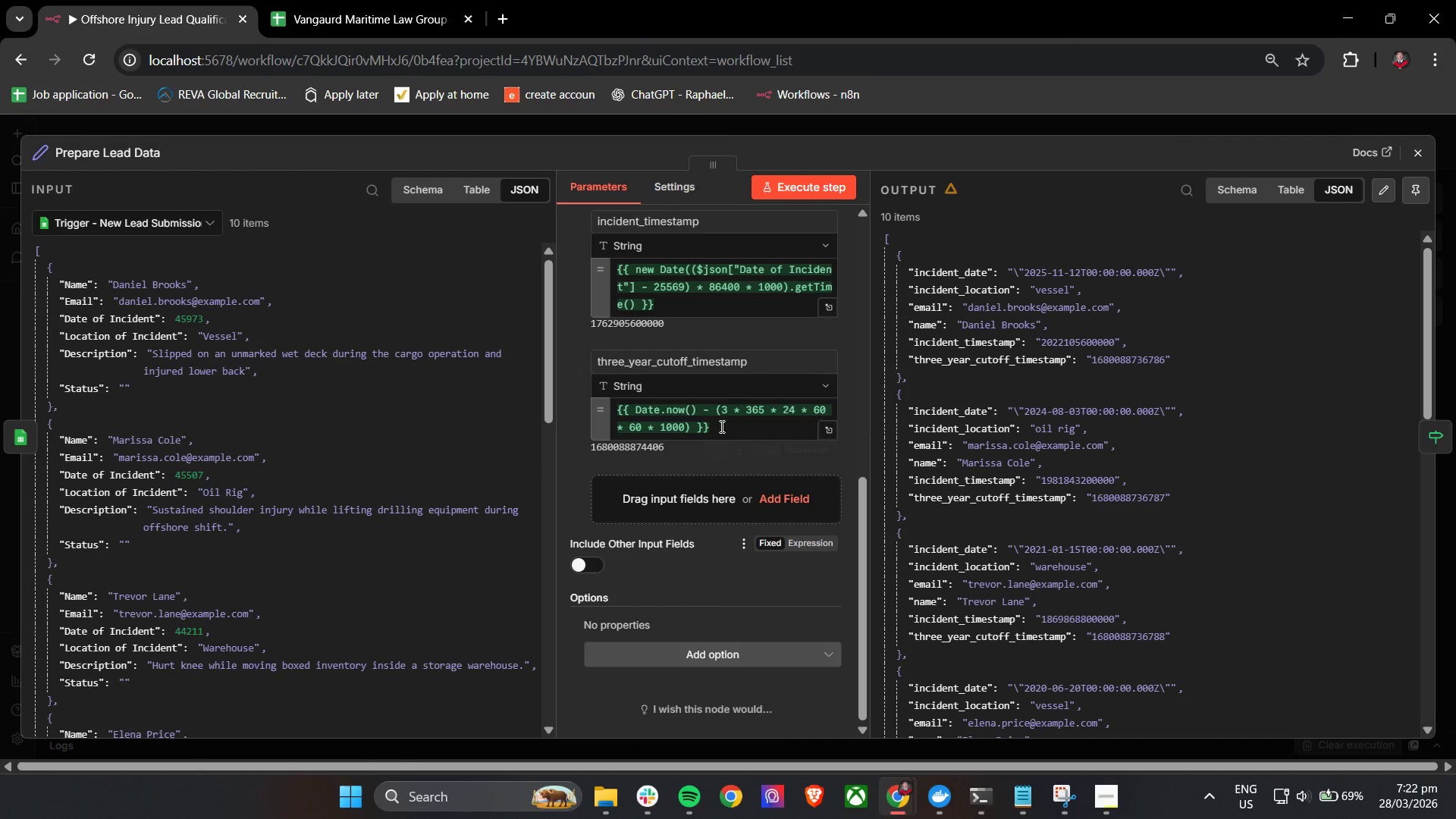 
left_click([720, 422])
 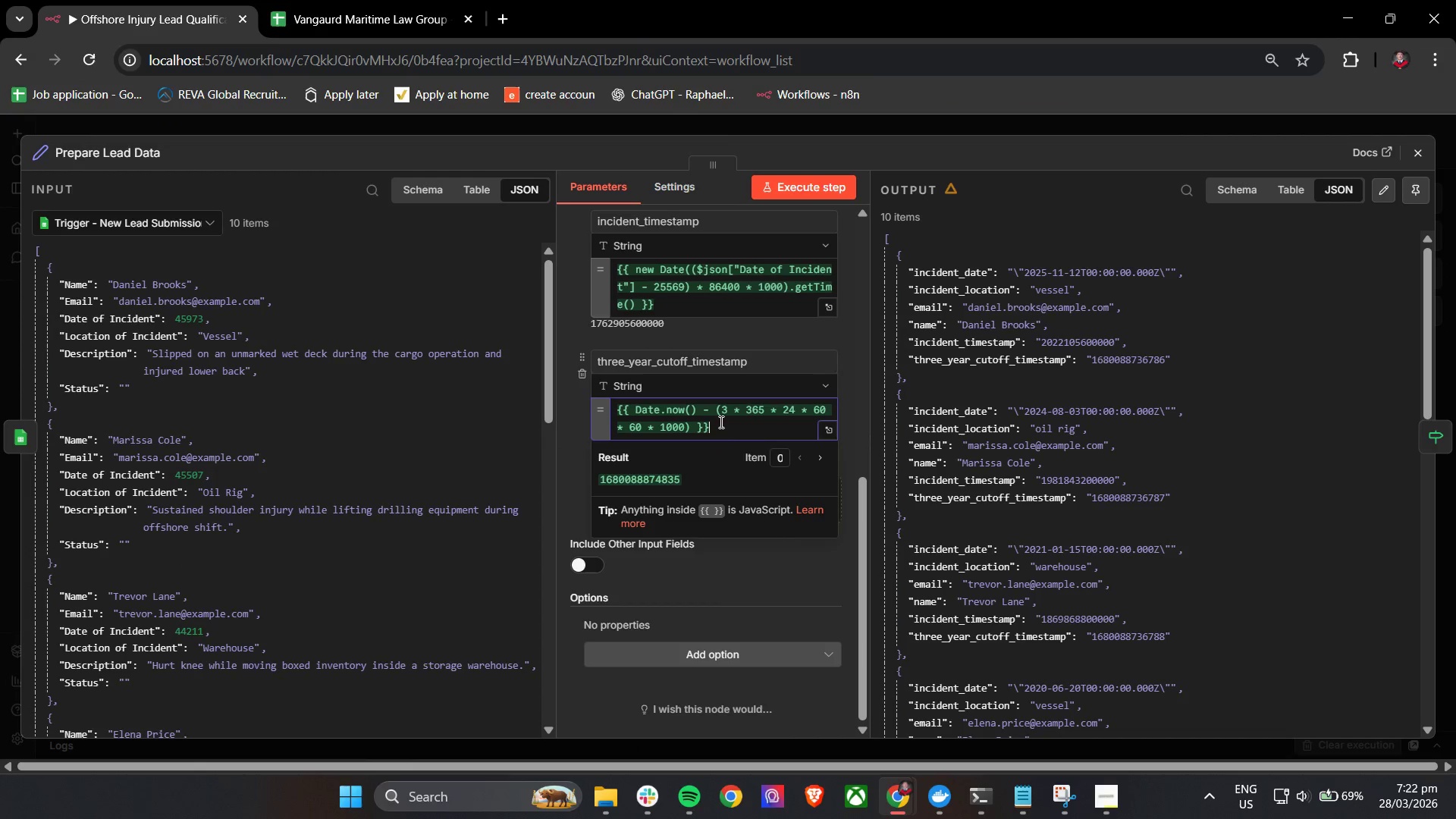 
key(Control+A)
 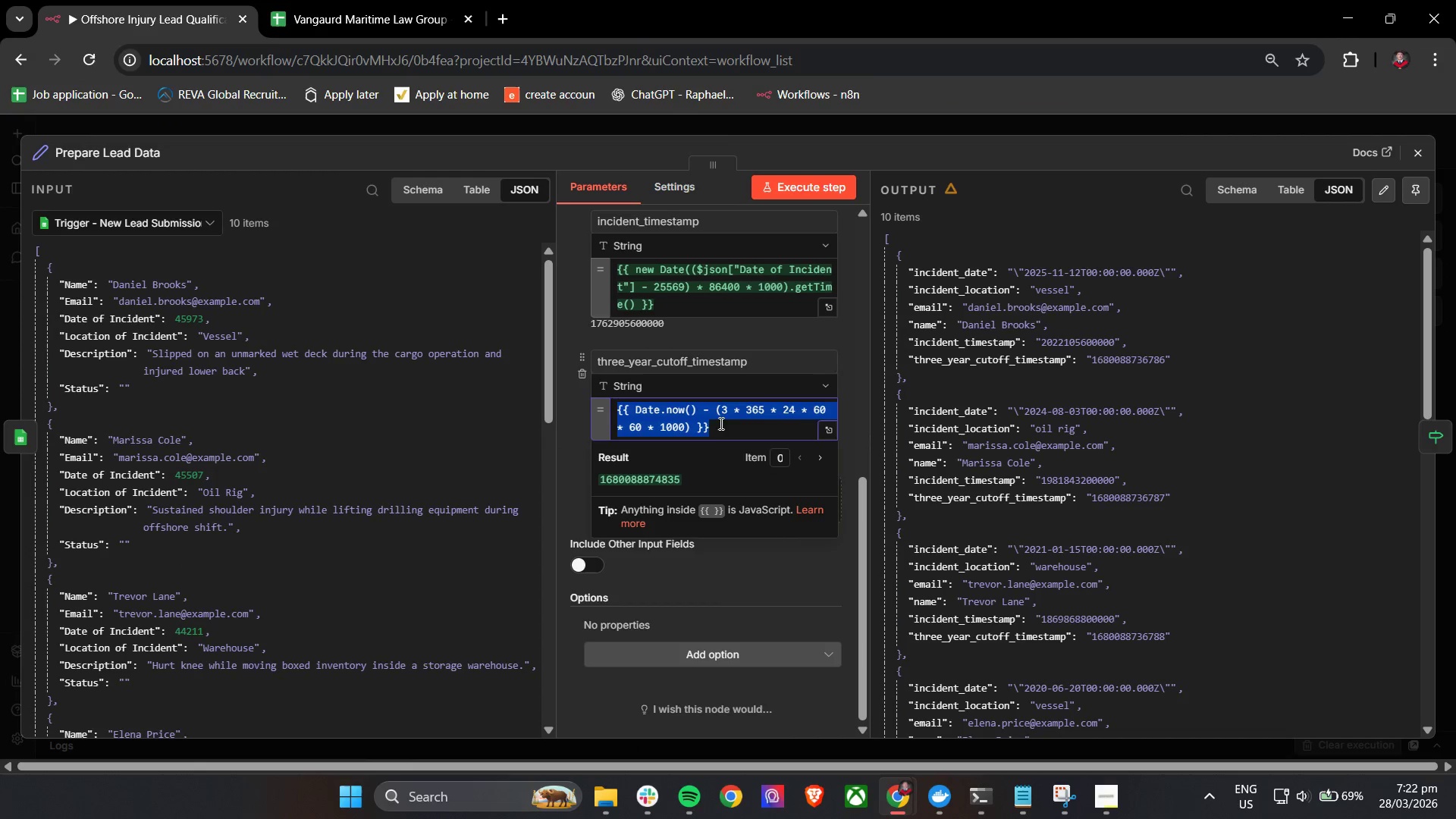 
key(Control+V)
 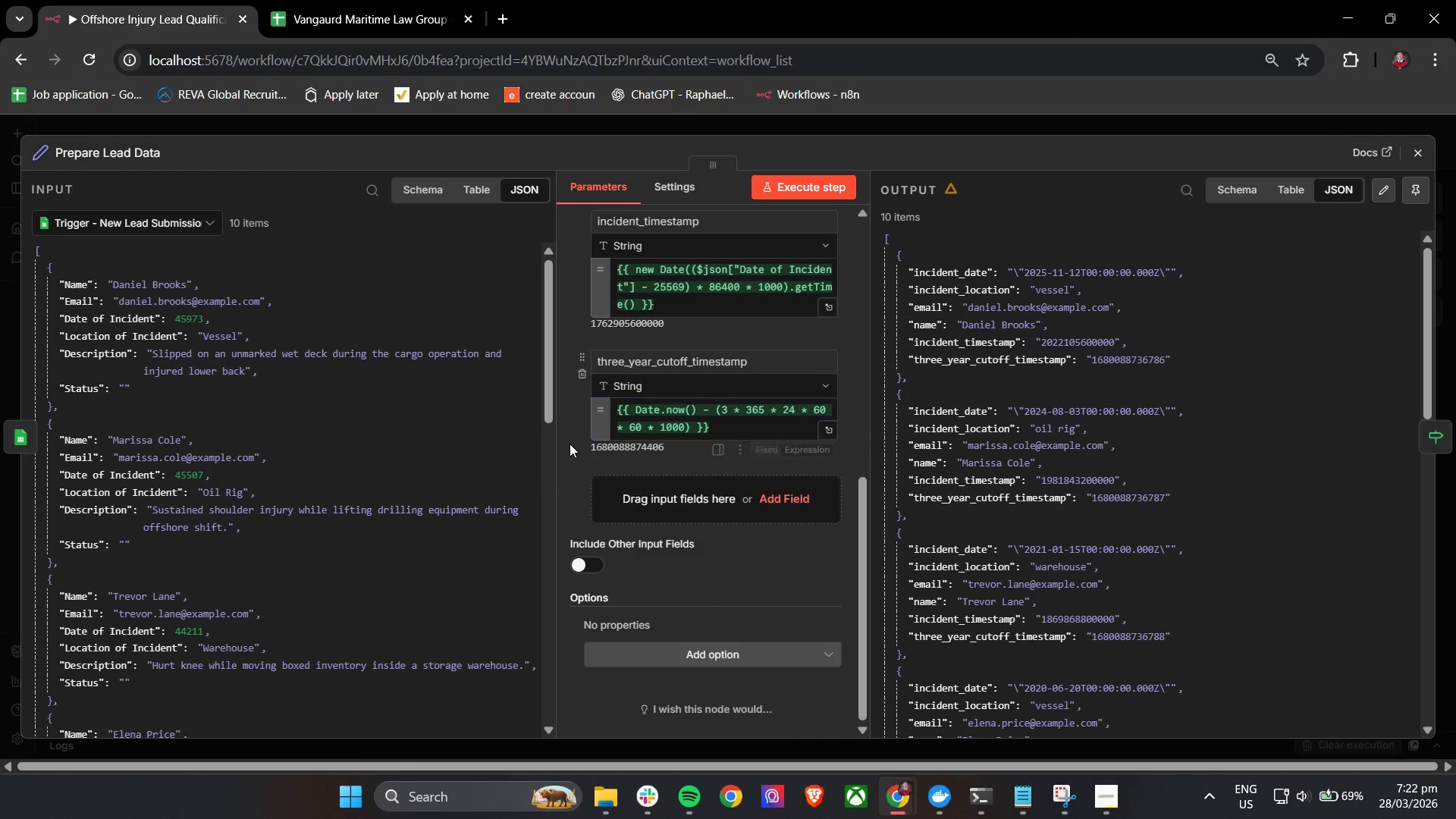 
scroll: coordinate [592, 524], scroll_direction: up, amount: 1.0
 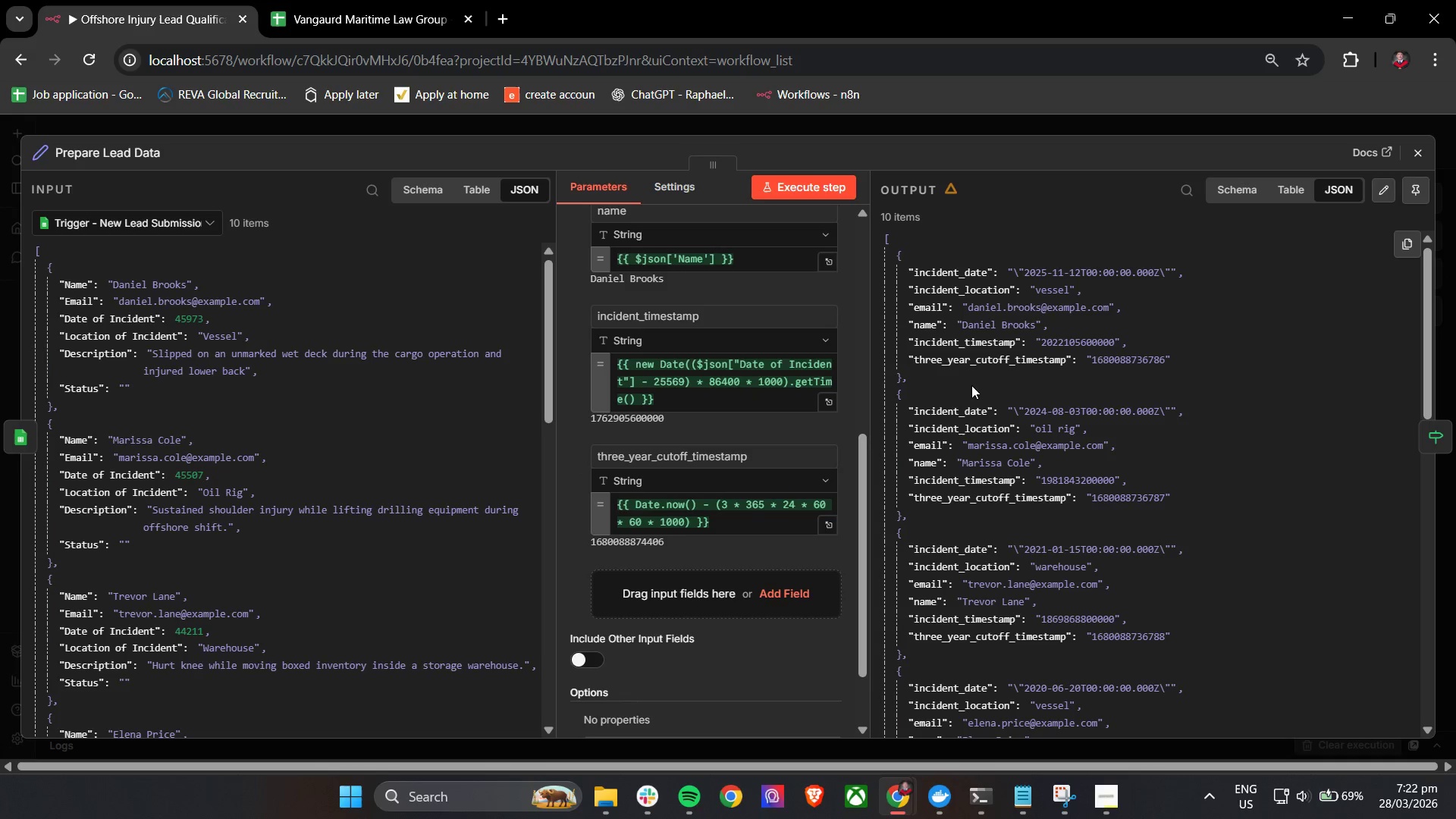 
wait(15.76)
 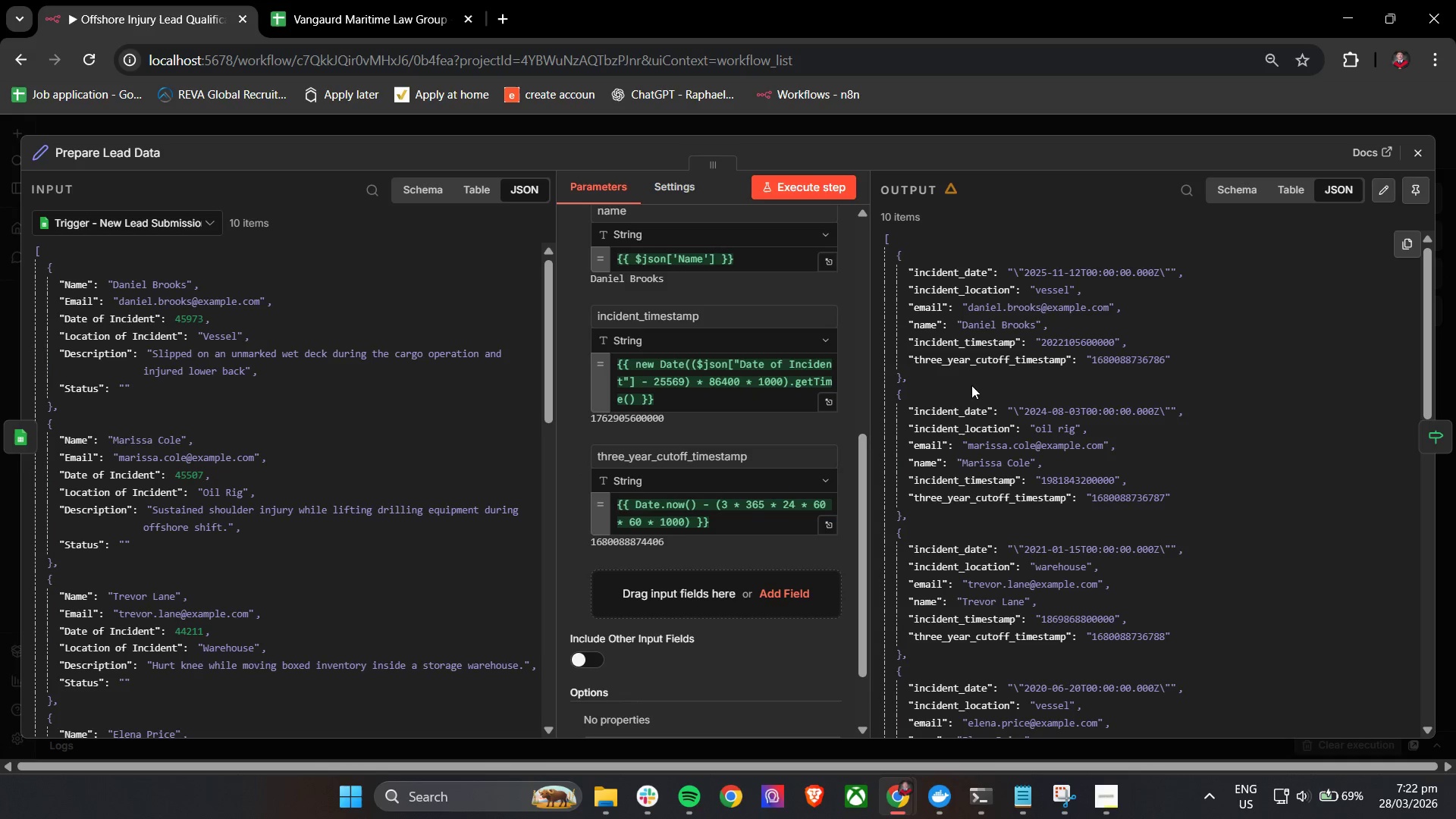 
left_click([834, 187])
 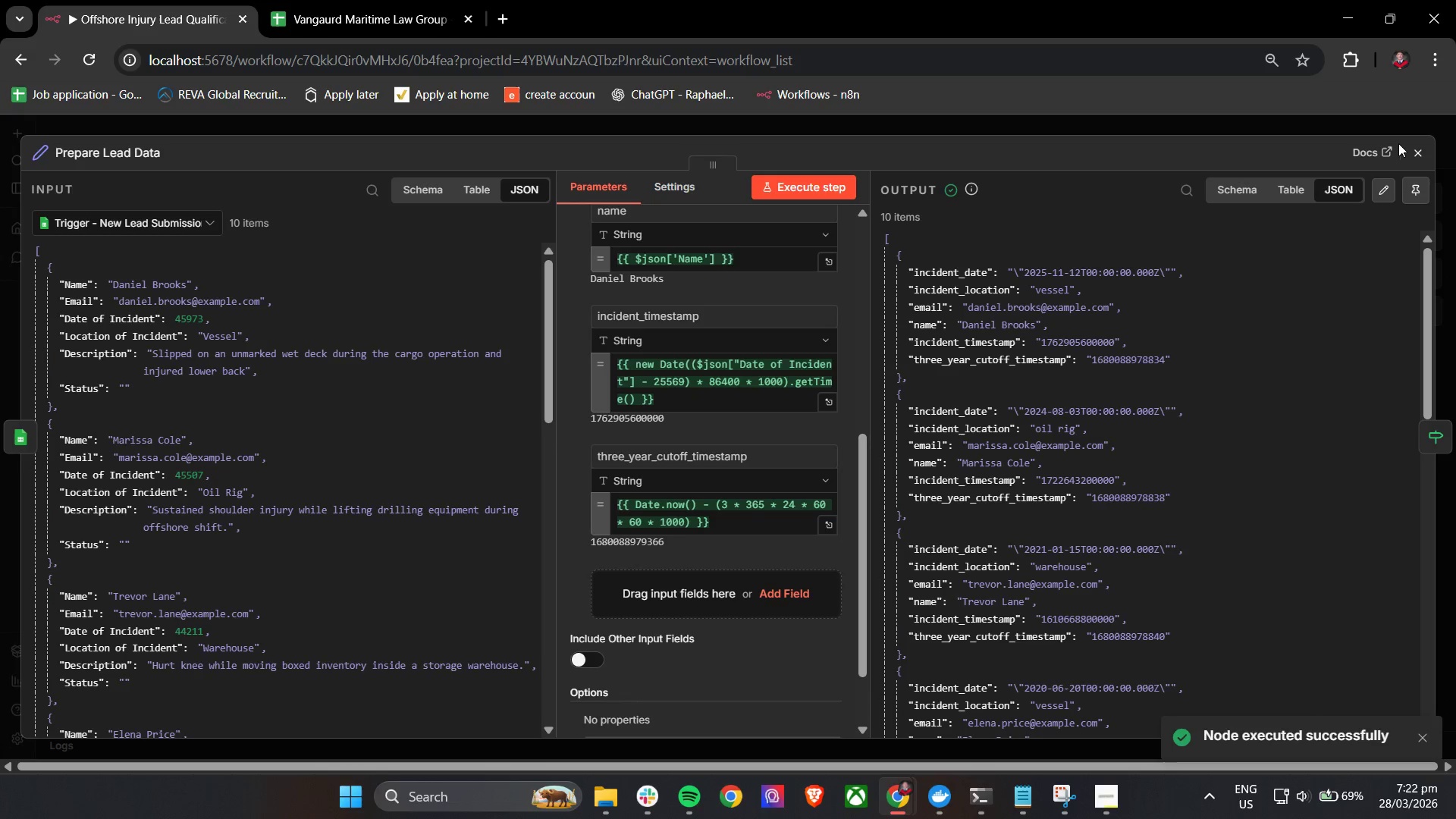 
left_click([1414, 155])
 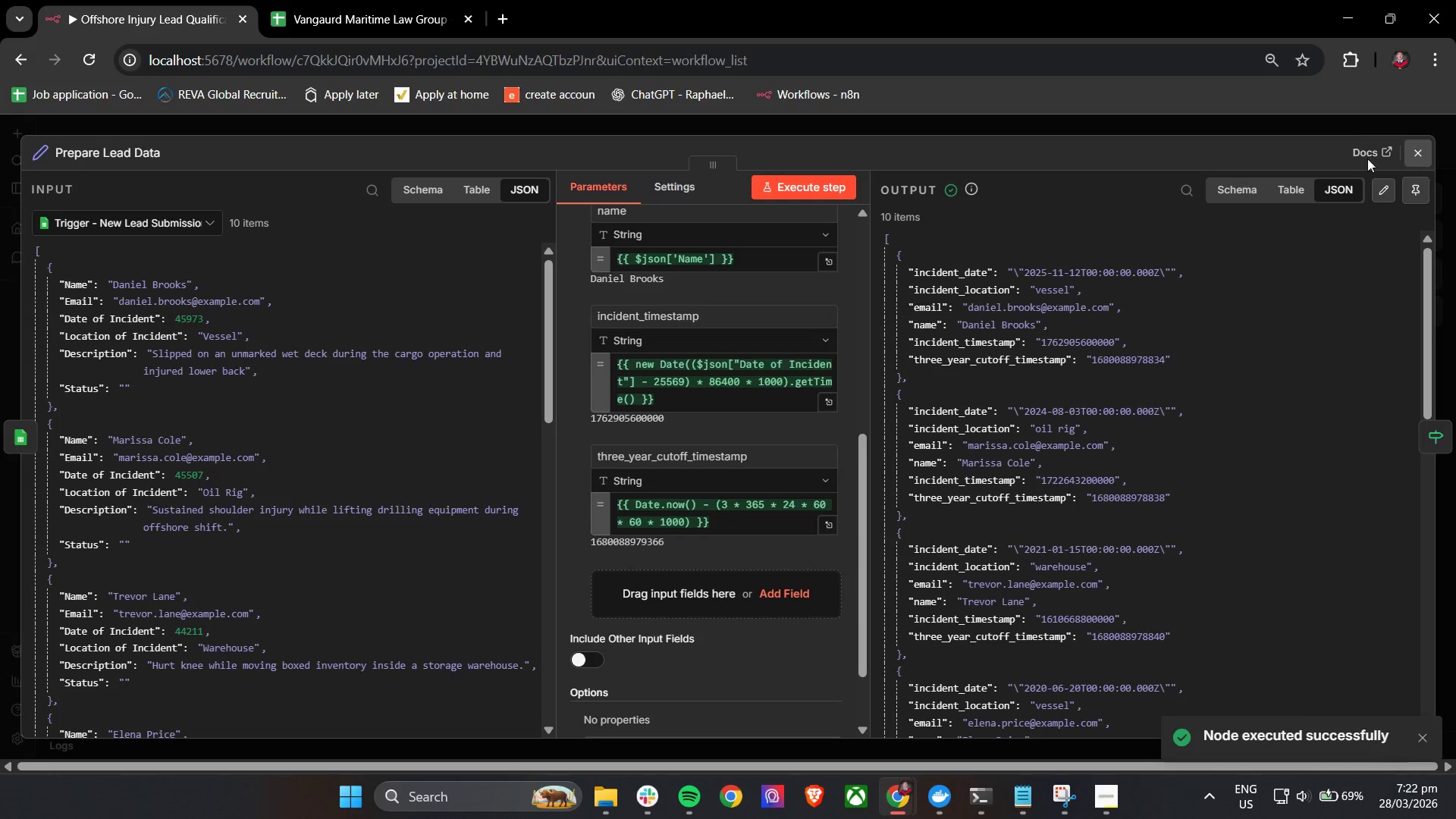 
hold_key(key=ControlLeft, duration=1.23)
left_click_drag(start_coordinate=[1189, 353], to_coordinate=[869, 344])
 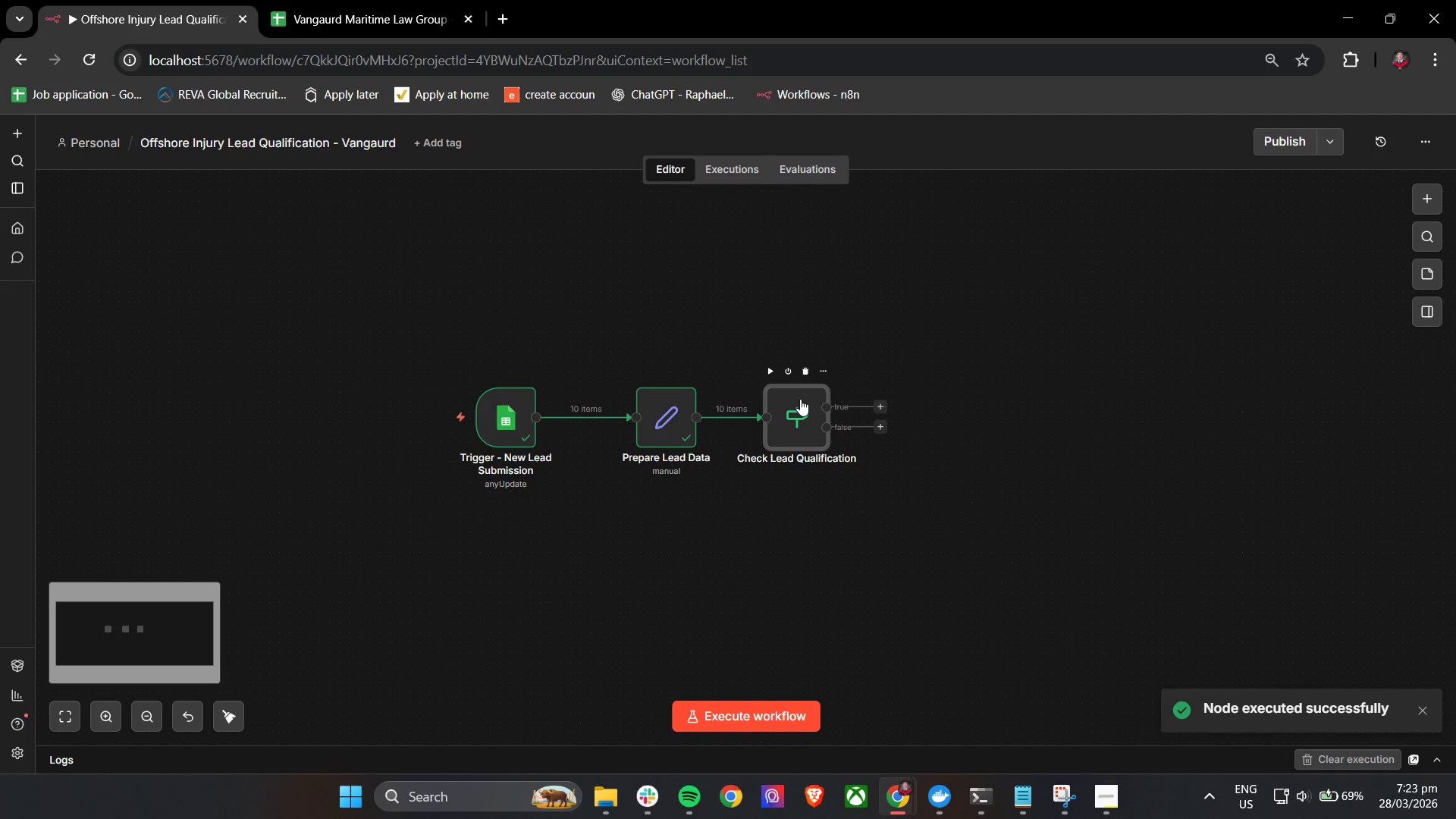 
scroll: coordinate [1053, 341], scroll_direction: down, amount: 2.0
 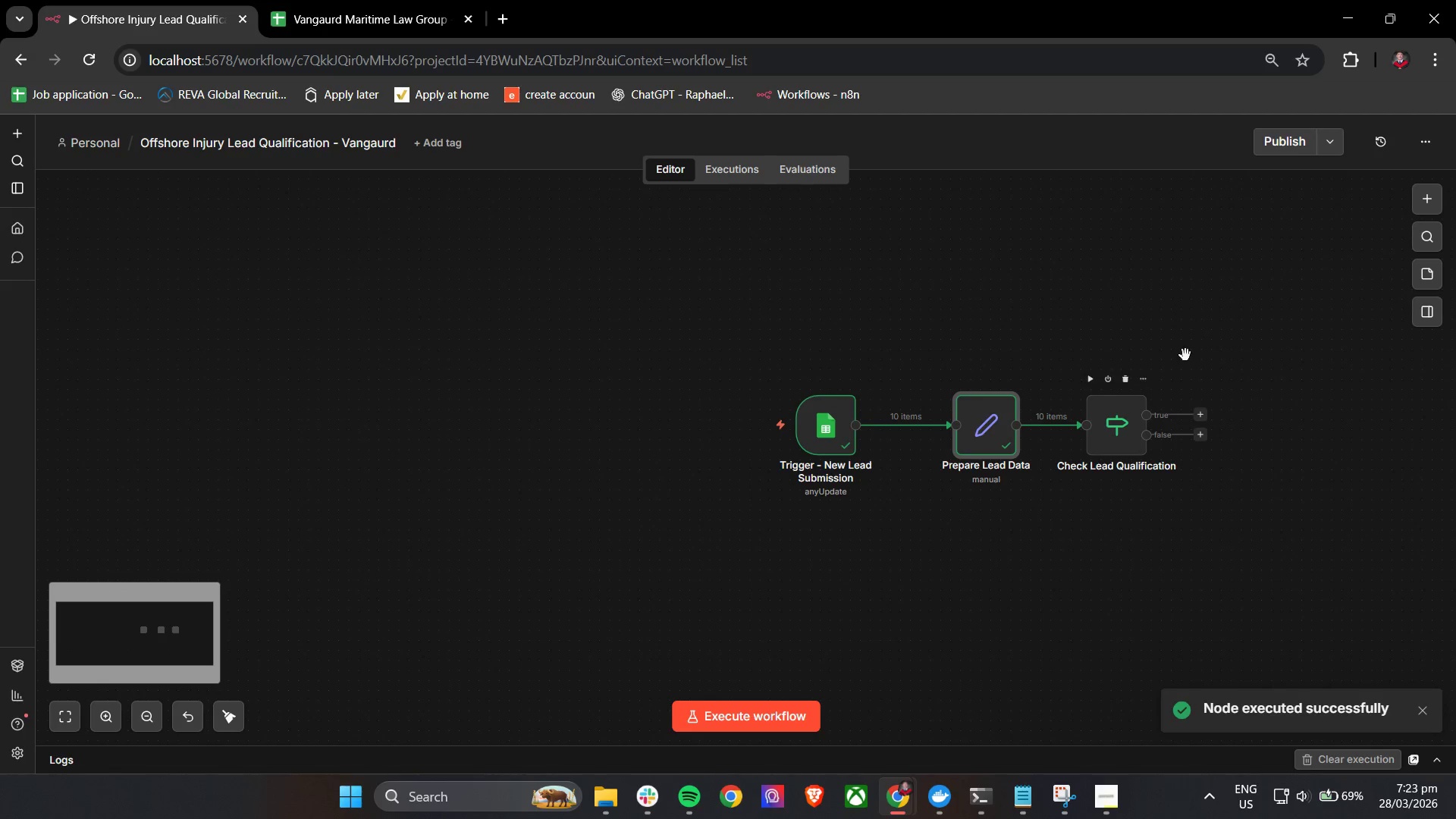 
double_click([800, 399])
 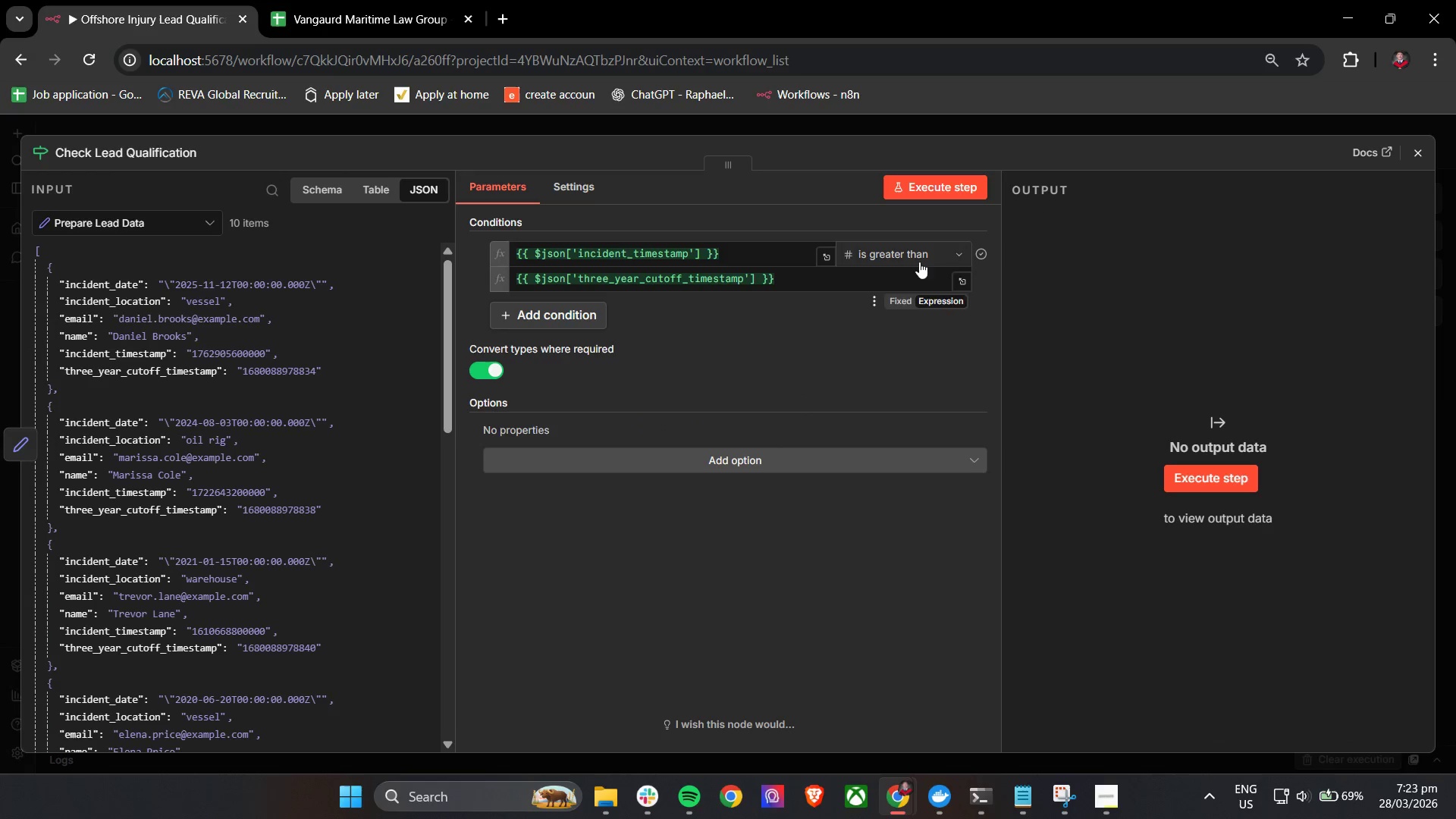 
left_click([956, 189])
 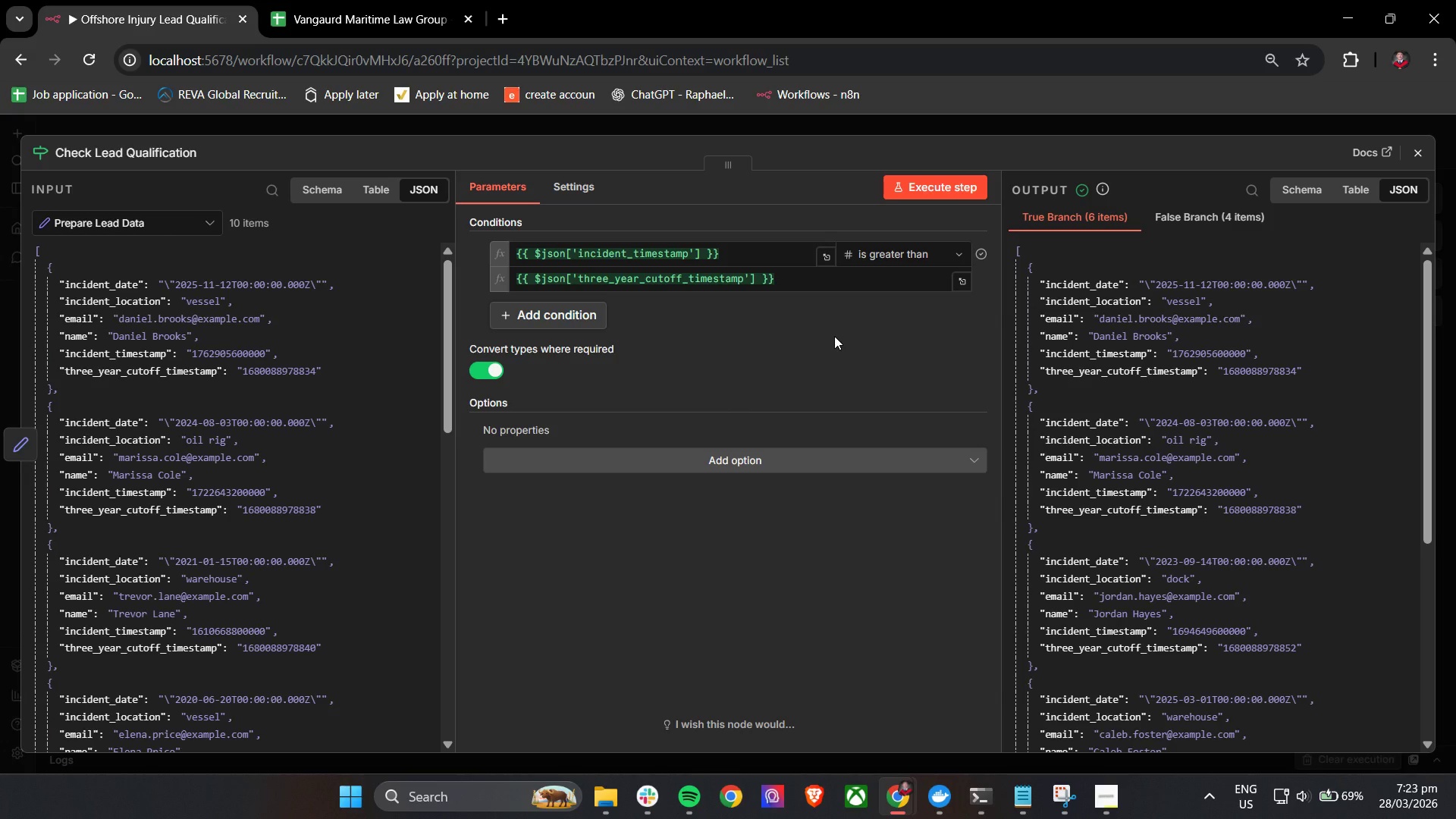 
wait(26.38)
 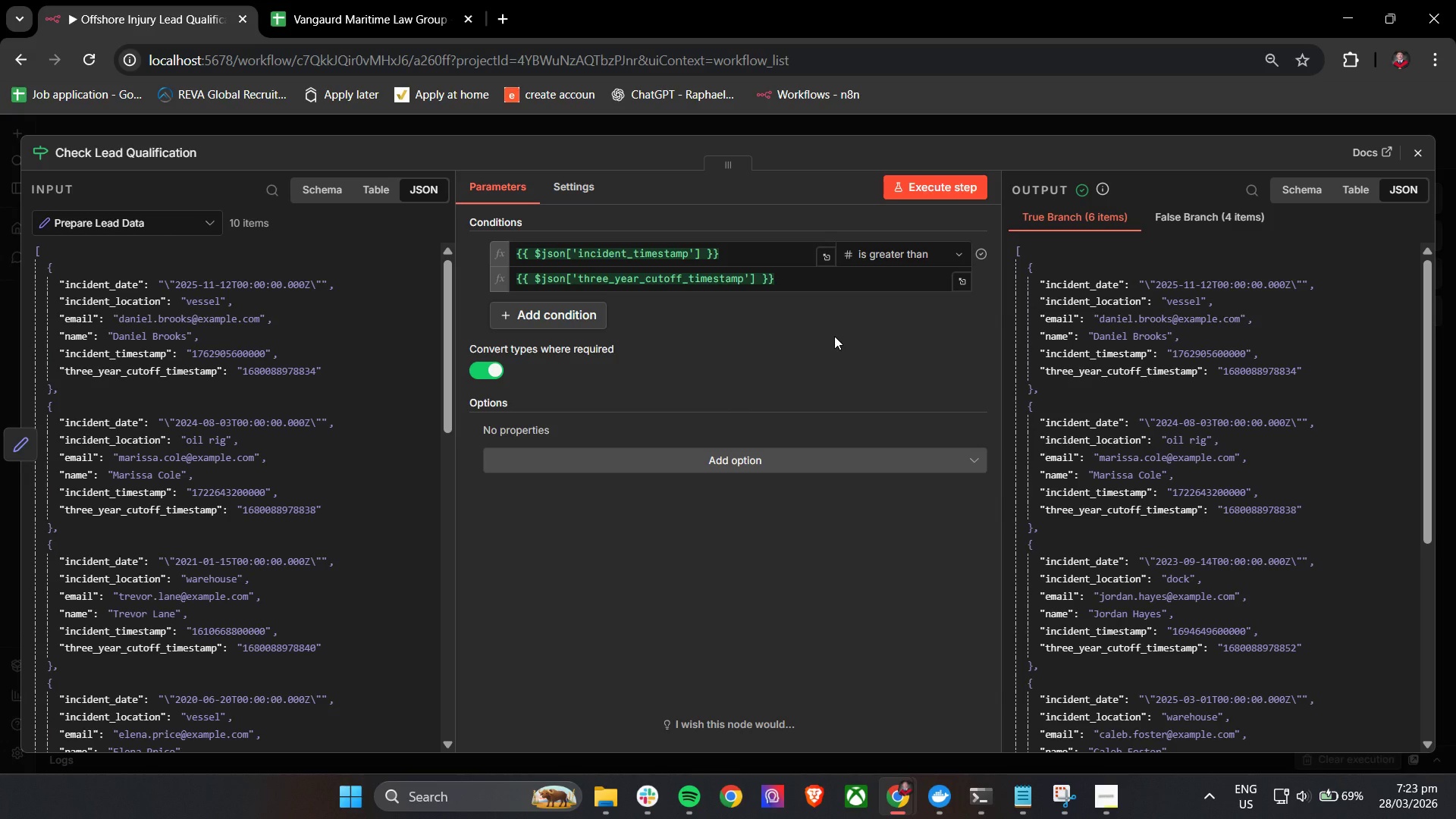 
left_click([820, 339])
 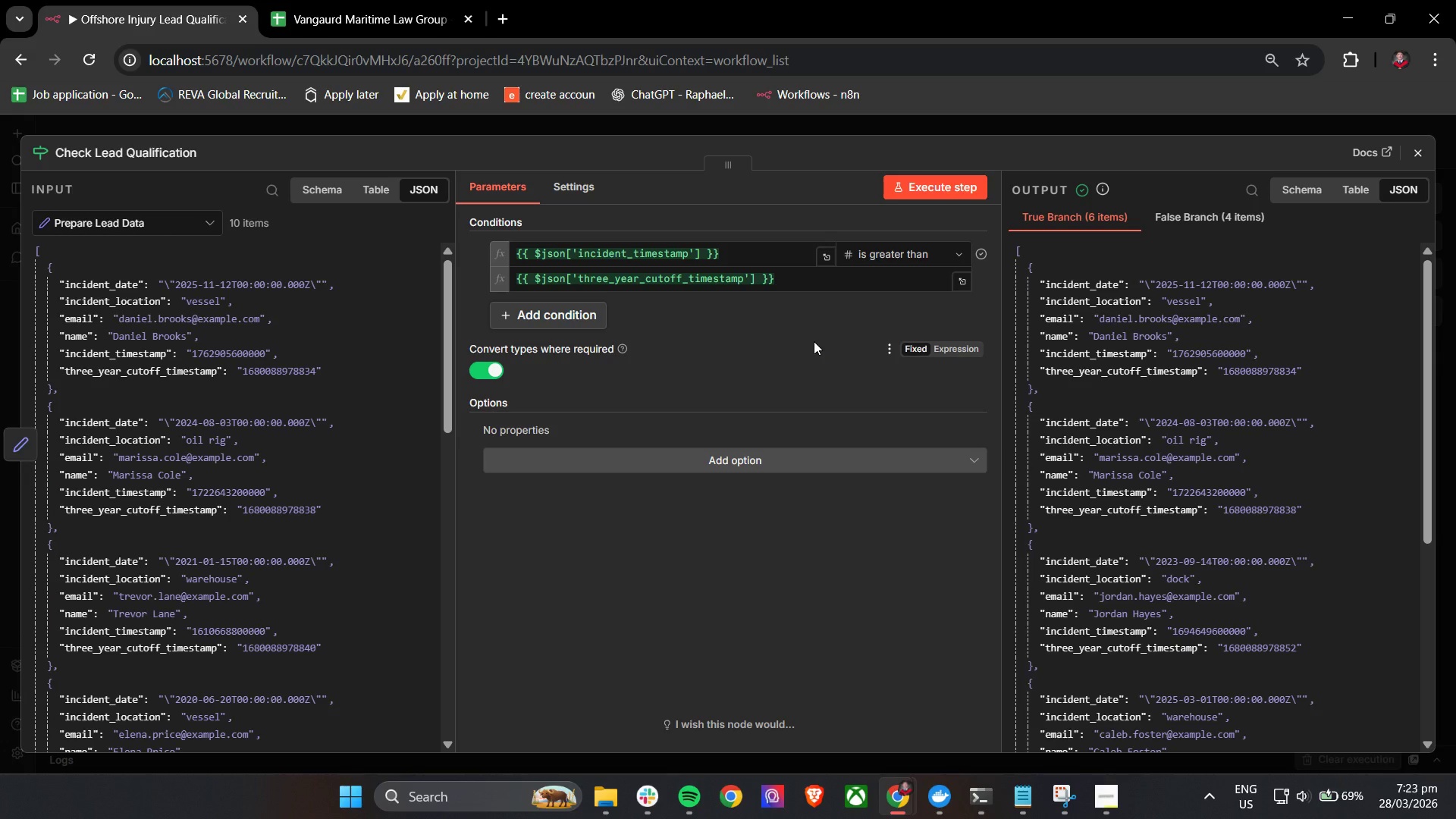 
scroll: coordinate [831, 345], scroll_direction: down, amount: 2.0
 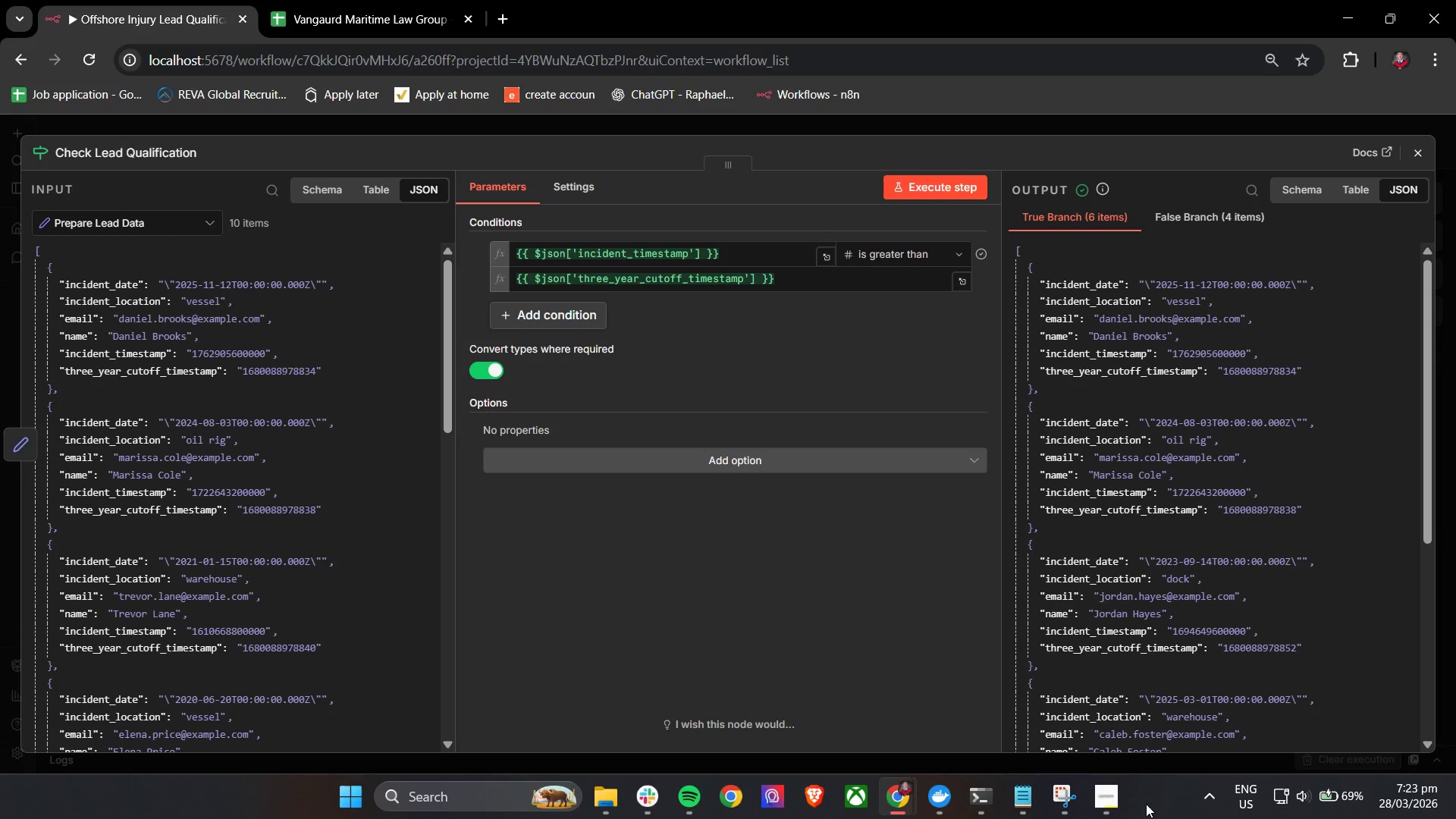 
left_click([1124, 799])